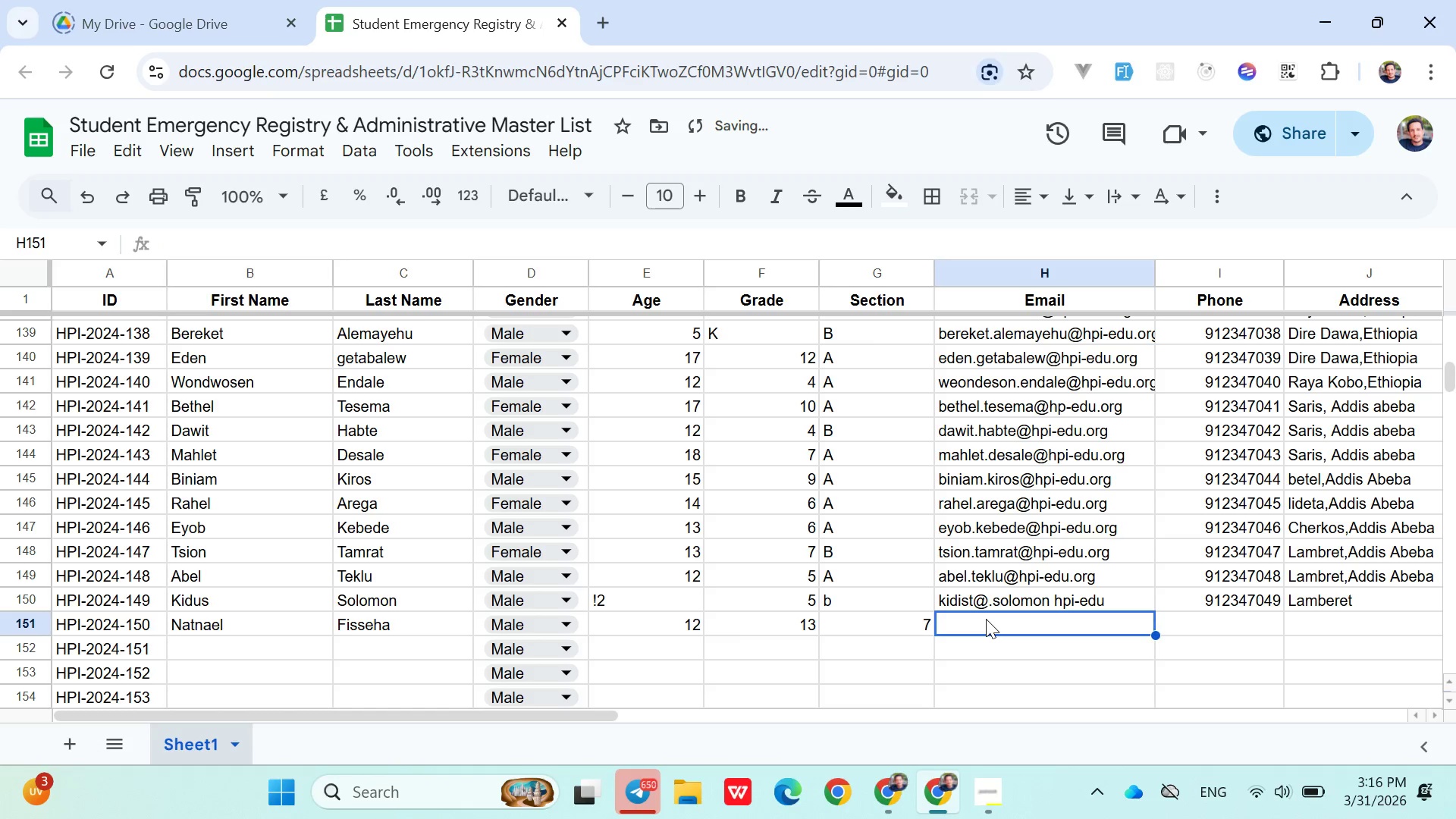 
type(fseha)
 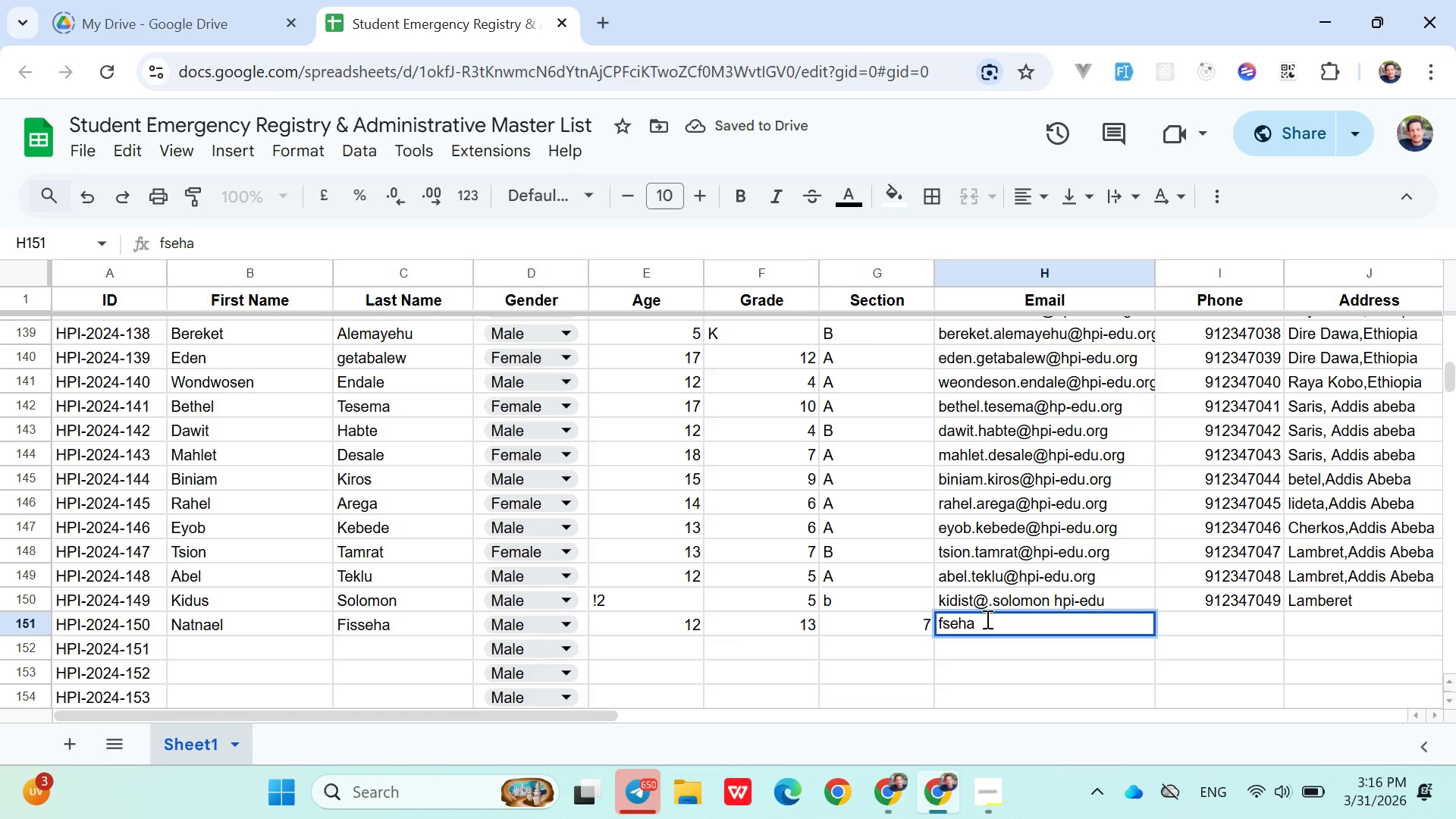 
hold_key(key=ShiftLeft, duration=1.52)
 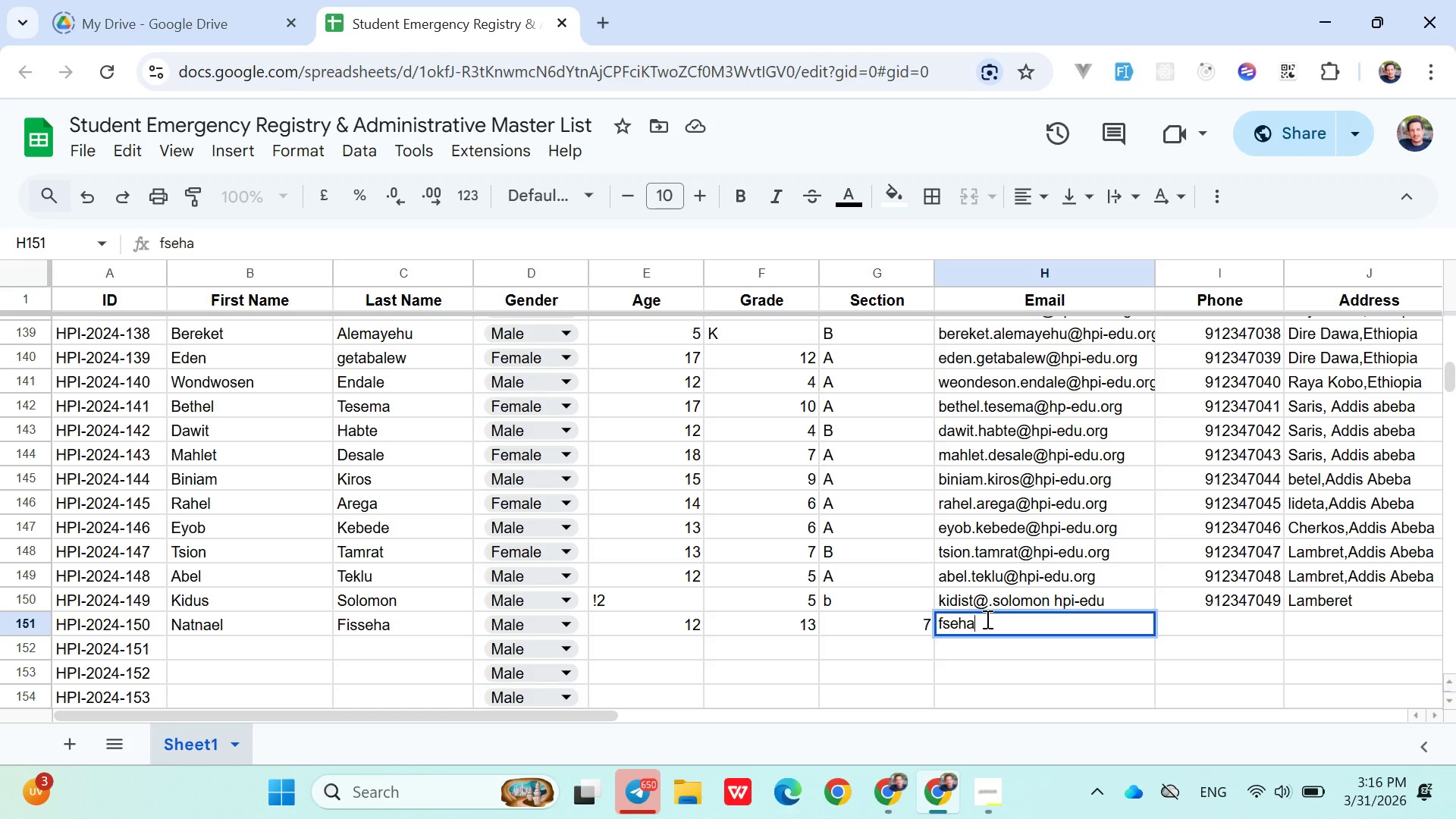 
hold_key(key=ShiftLeft, duration=1.51)
 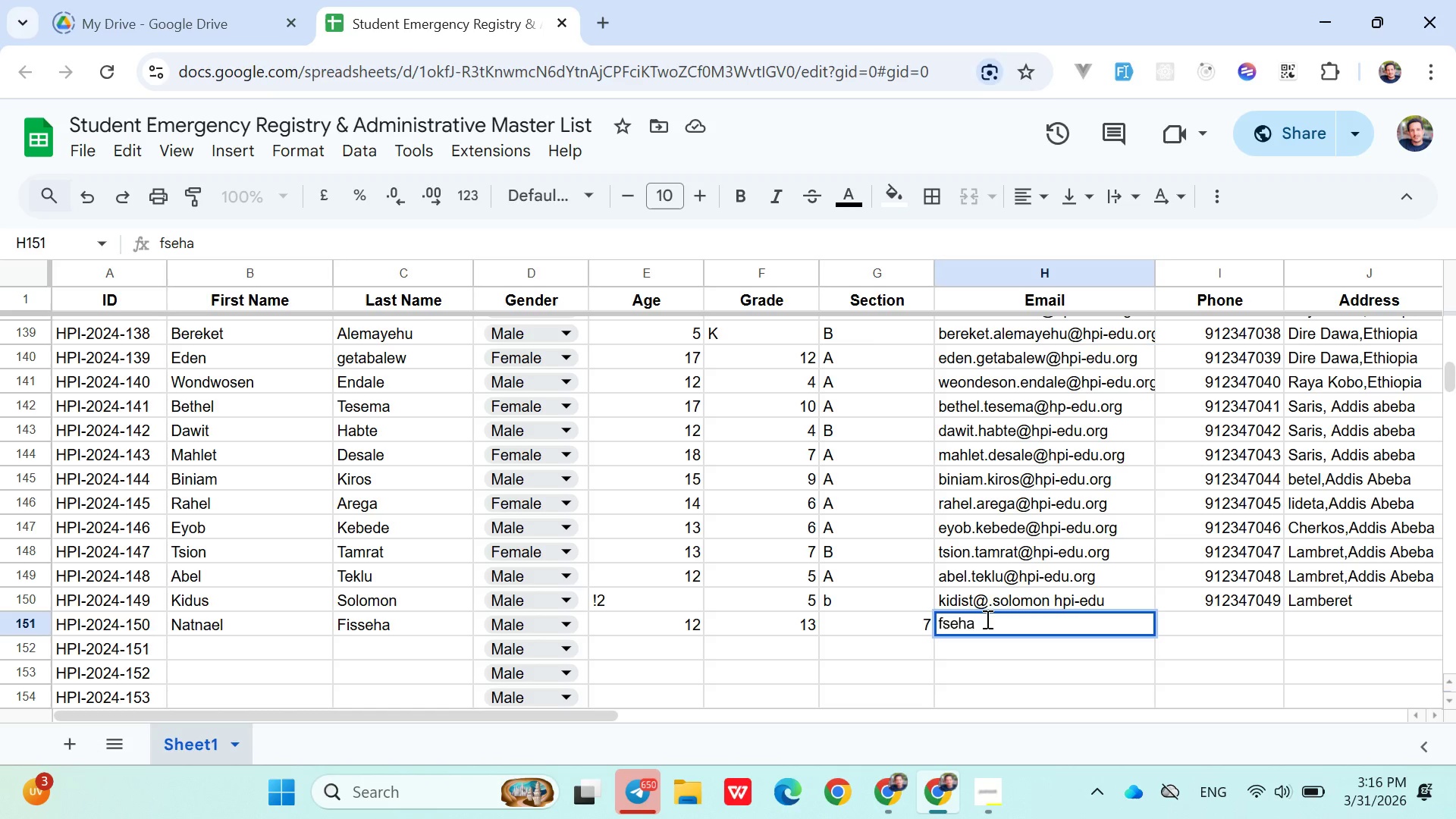 
hold_key(key=ShiftLeft, duration=0.86)
 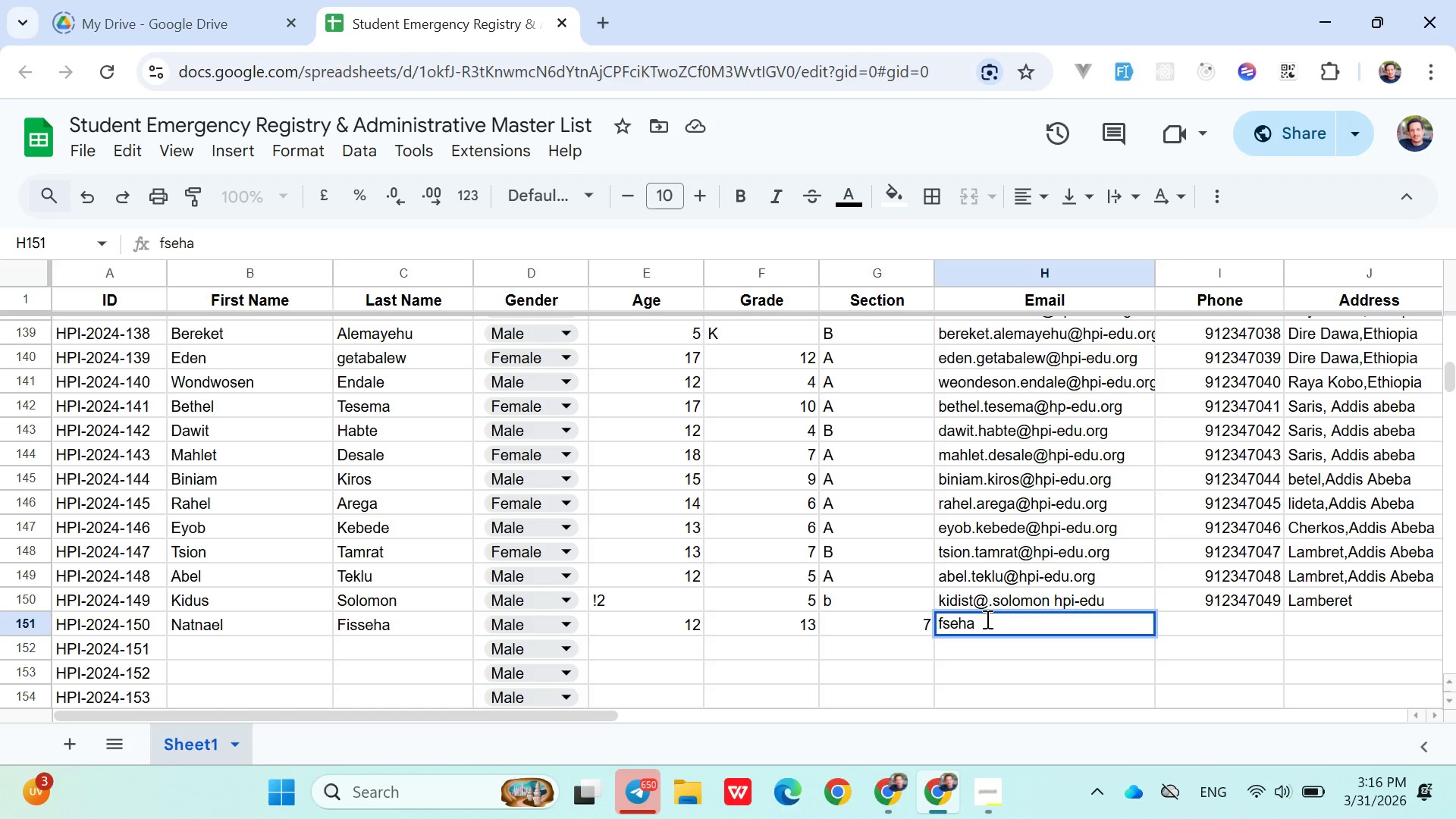 
key(Shift+ShiftLeft)
 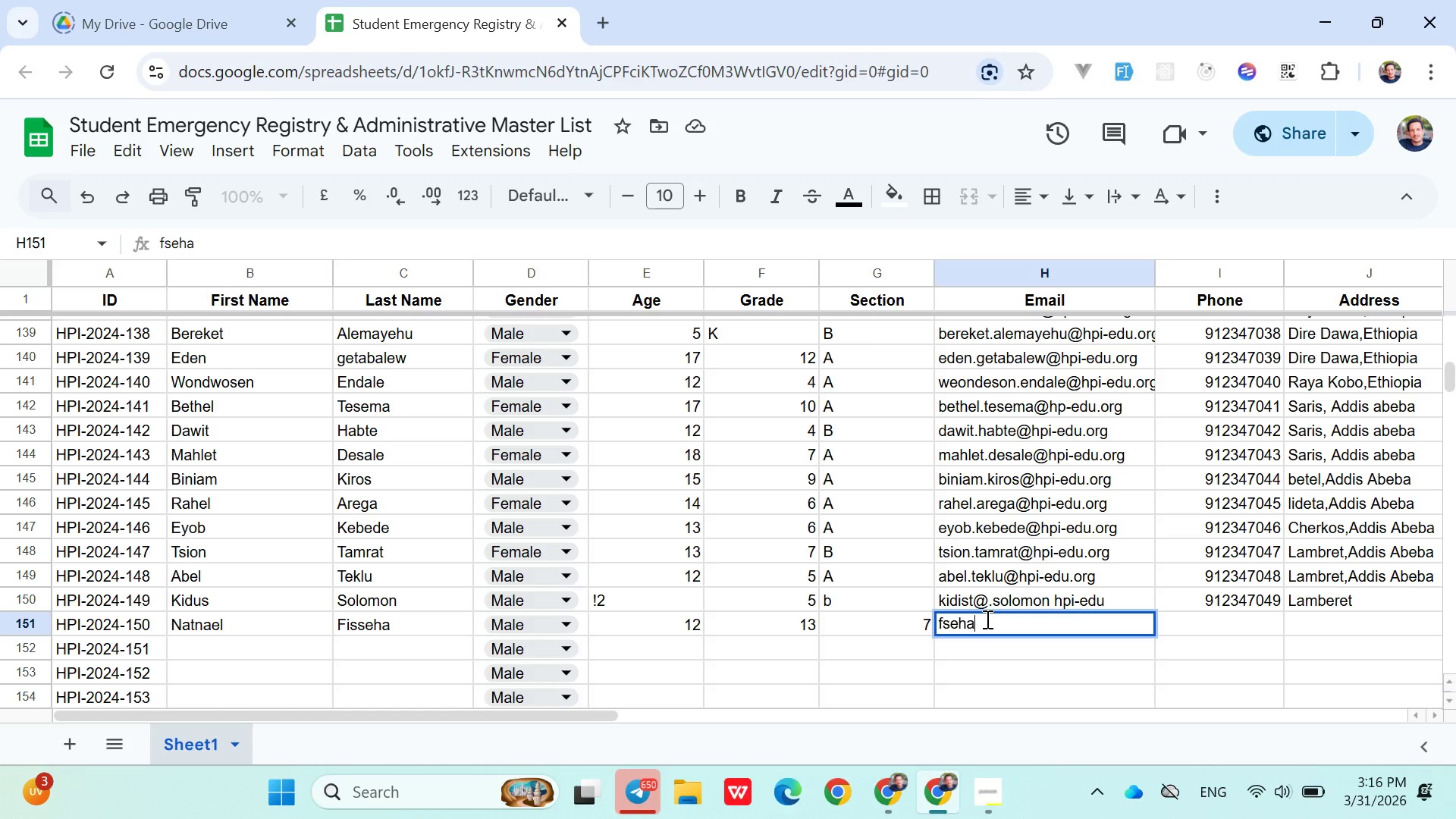 
hold_key(key=ShiftLeft, duration=0.53)
 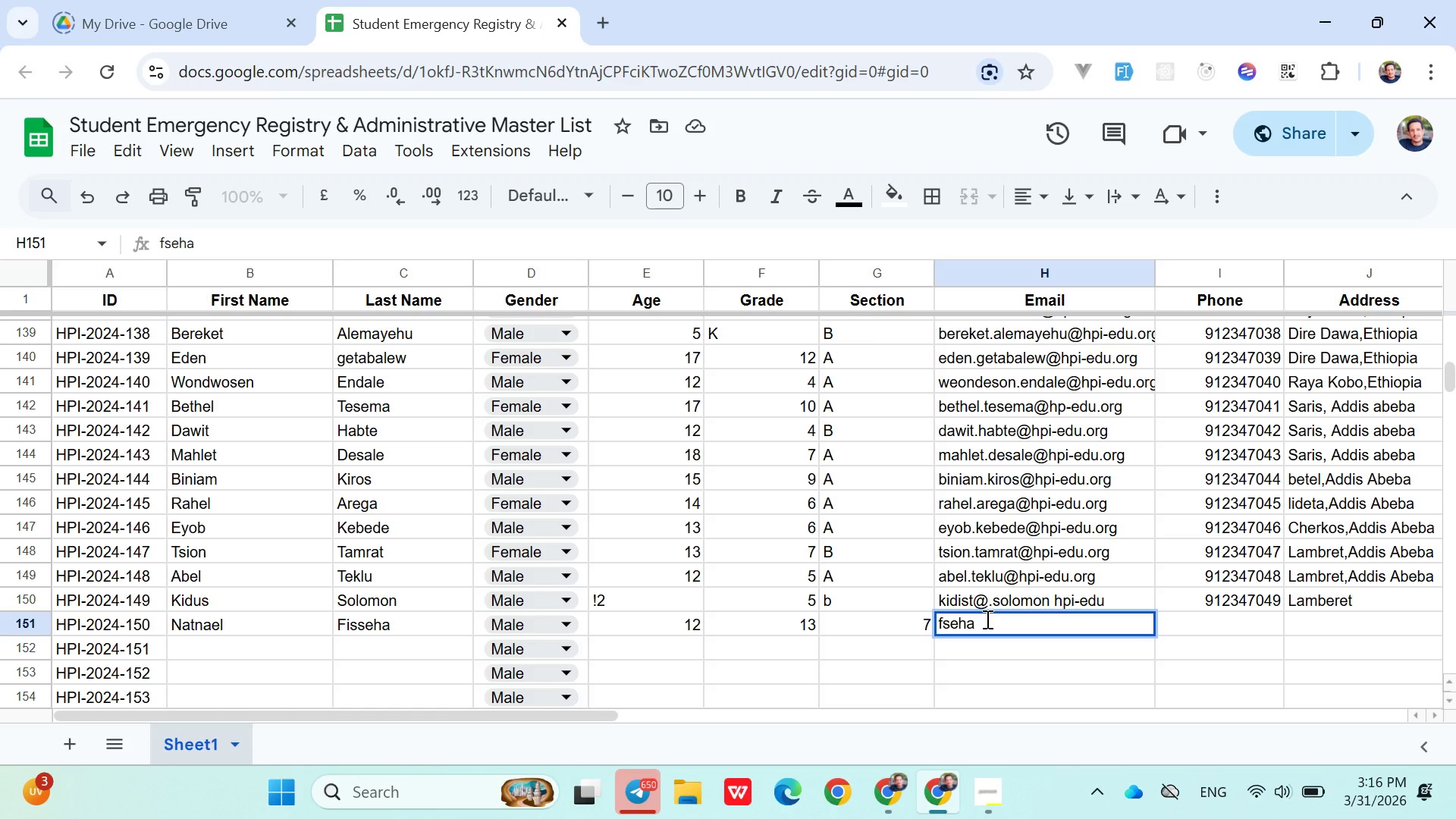 
hold_key(key=ShiftLeft, duration=1.52)
 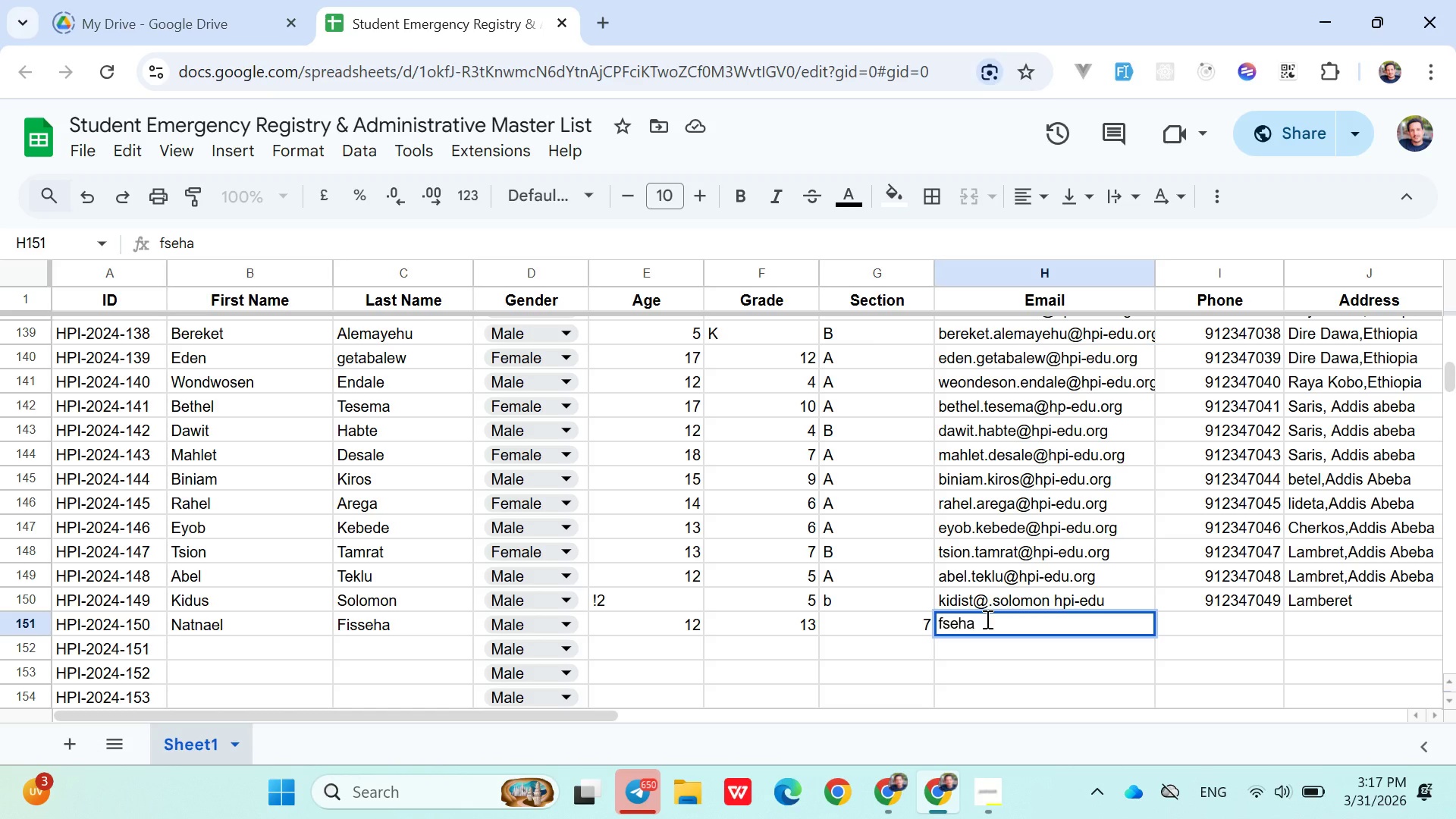 
hold_key(key=ShiftLeft, duration=0.84)
 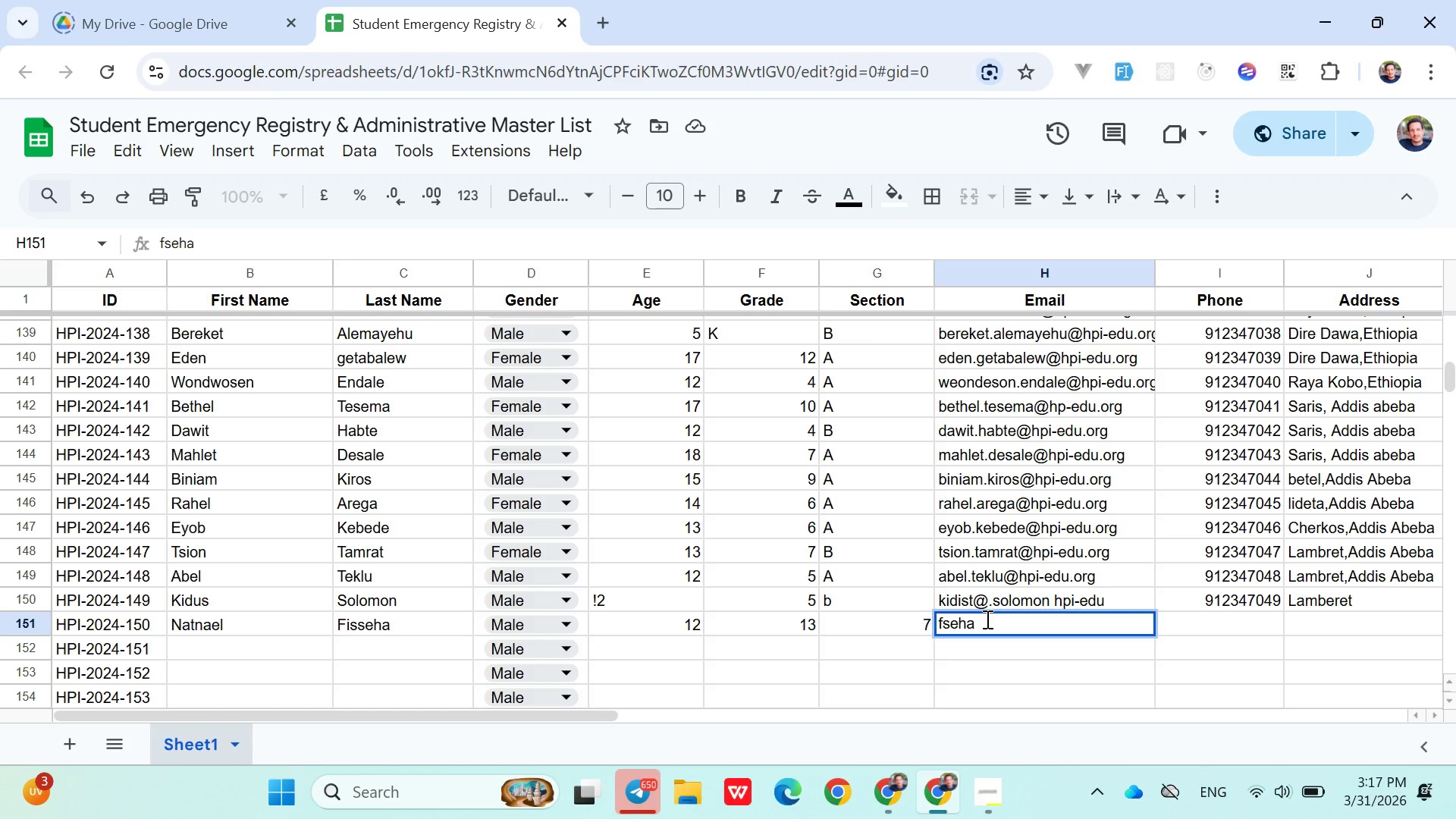 
hold_key(key=ArrowLeft, duration=0.62)
 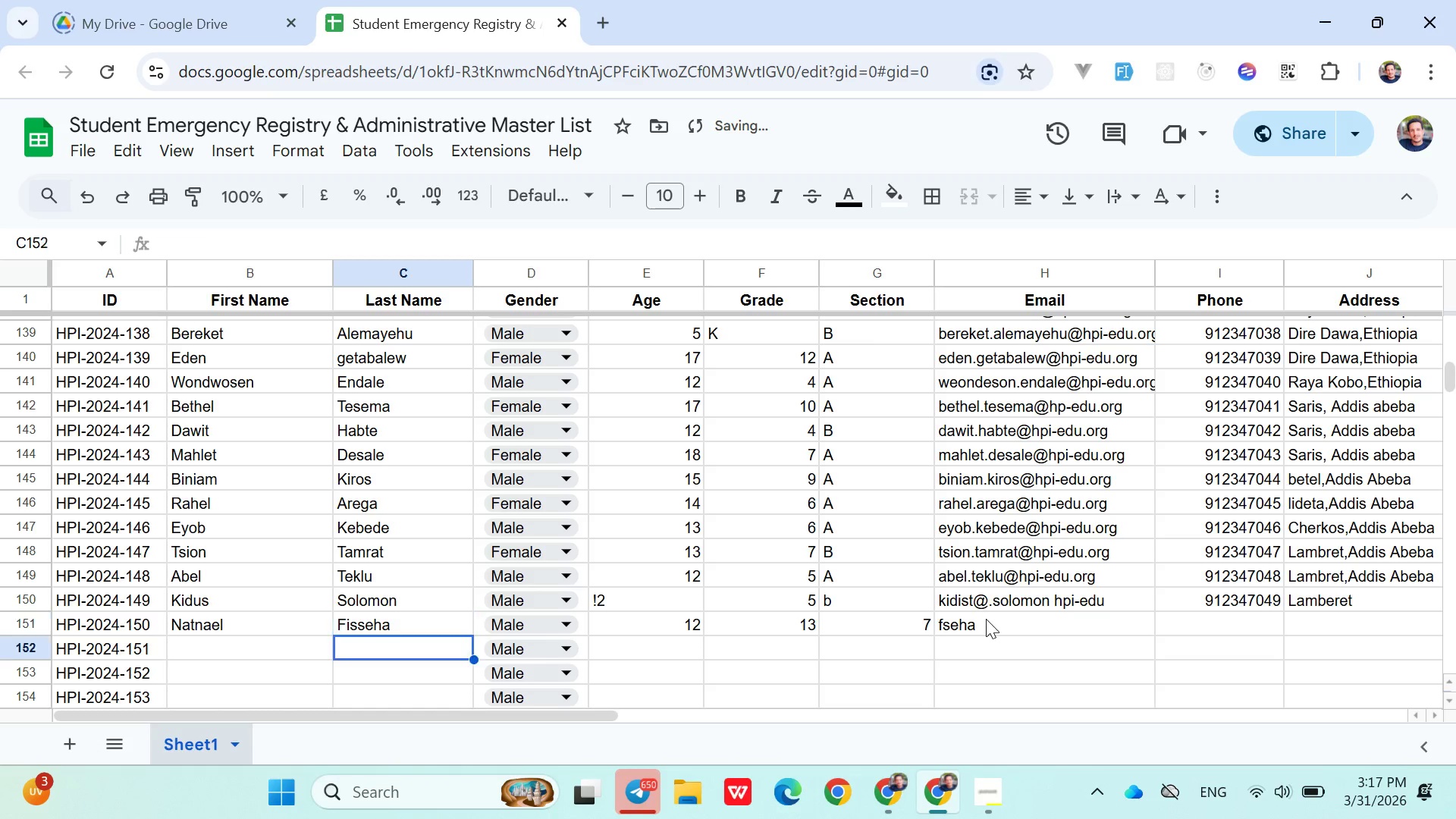 
hold_key(key=ArrowDown, duration=0.47)
 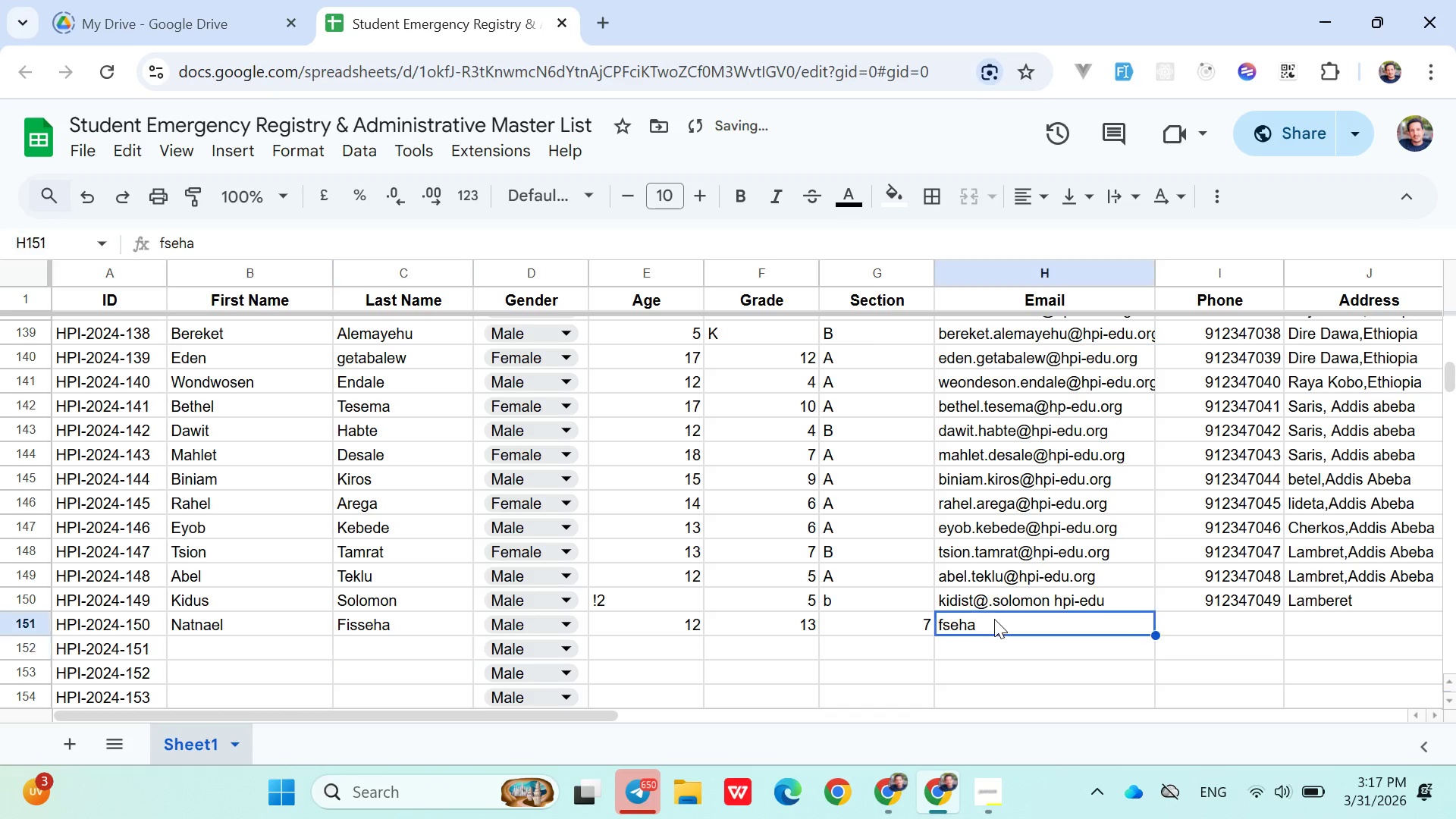 
double_click([994, 619])
 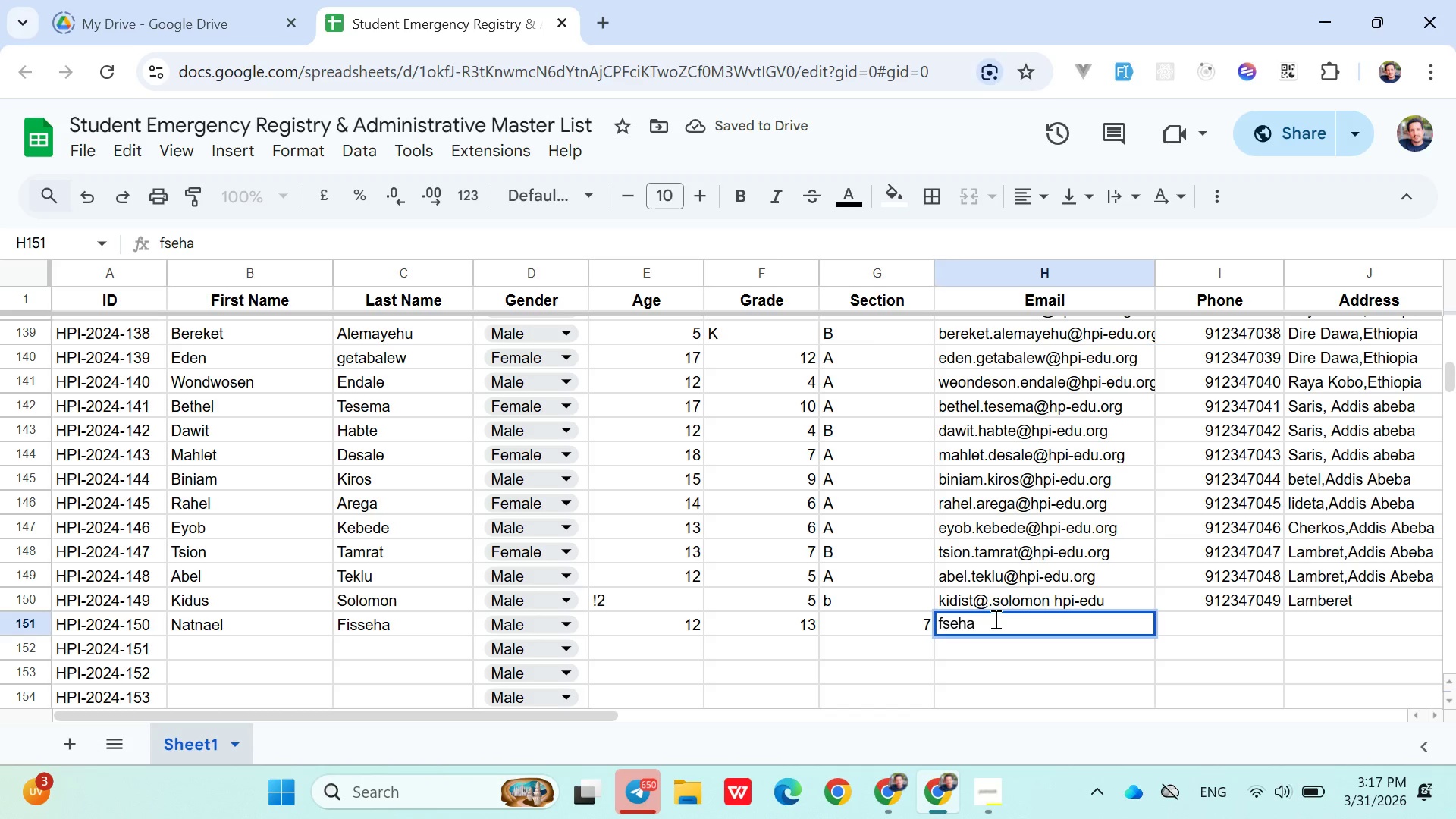 
hold_key(key=ArrowLeft, duration=0.75)
 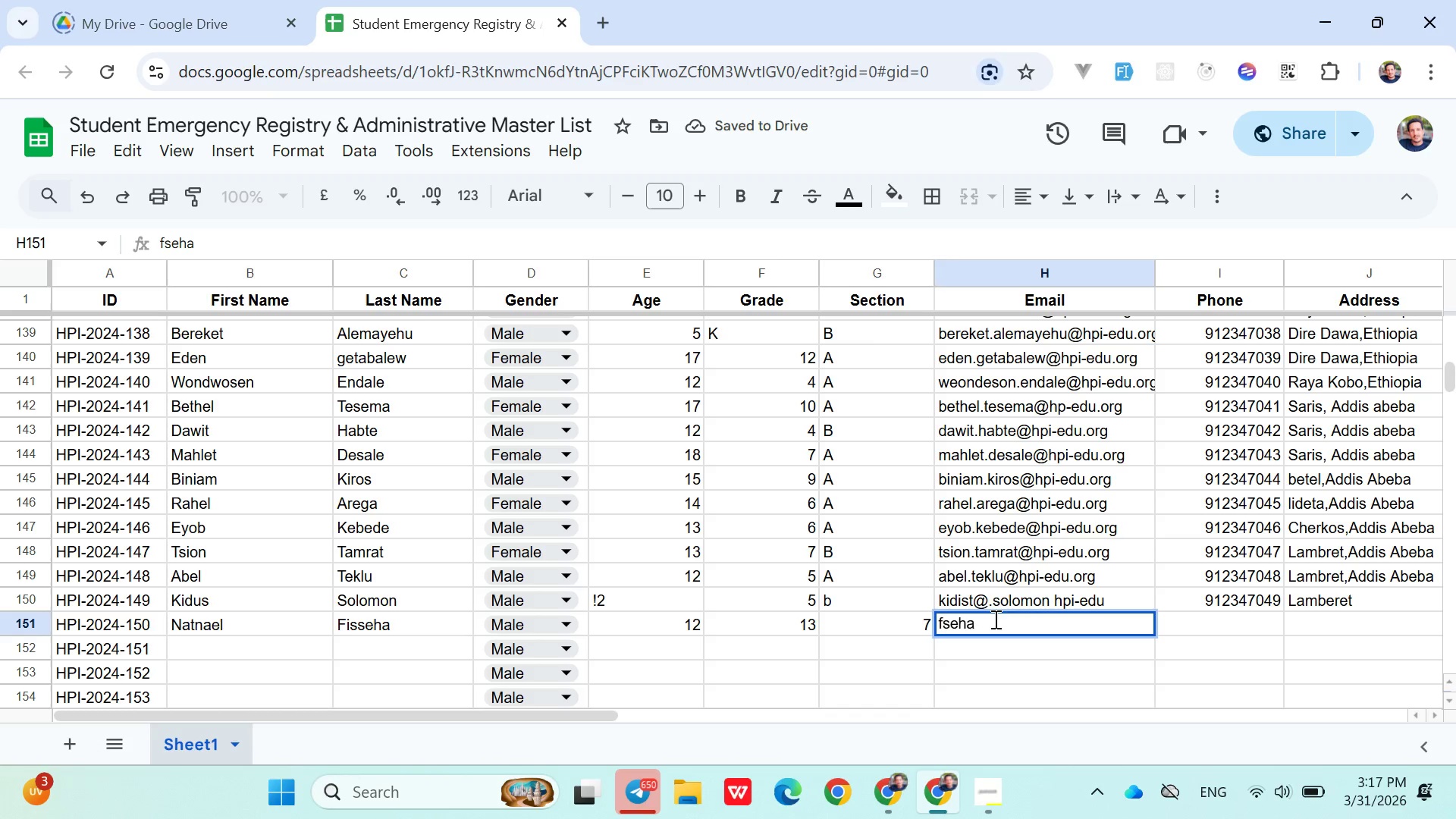 
type(k)
key(Backspace)
key(Backspace)
type(at)
key(Backspace)
key(Backspace)
type(natnael.@hpi)
 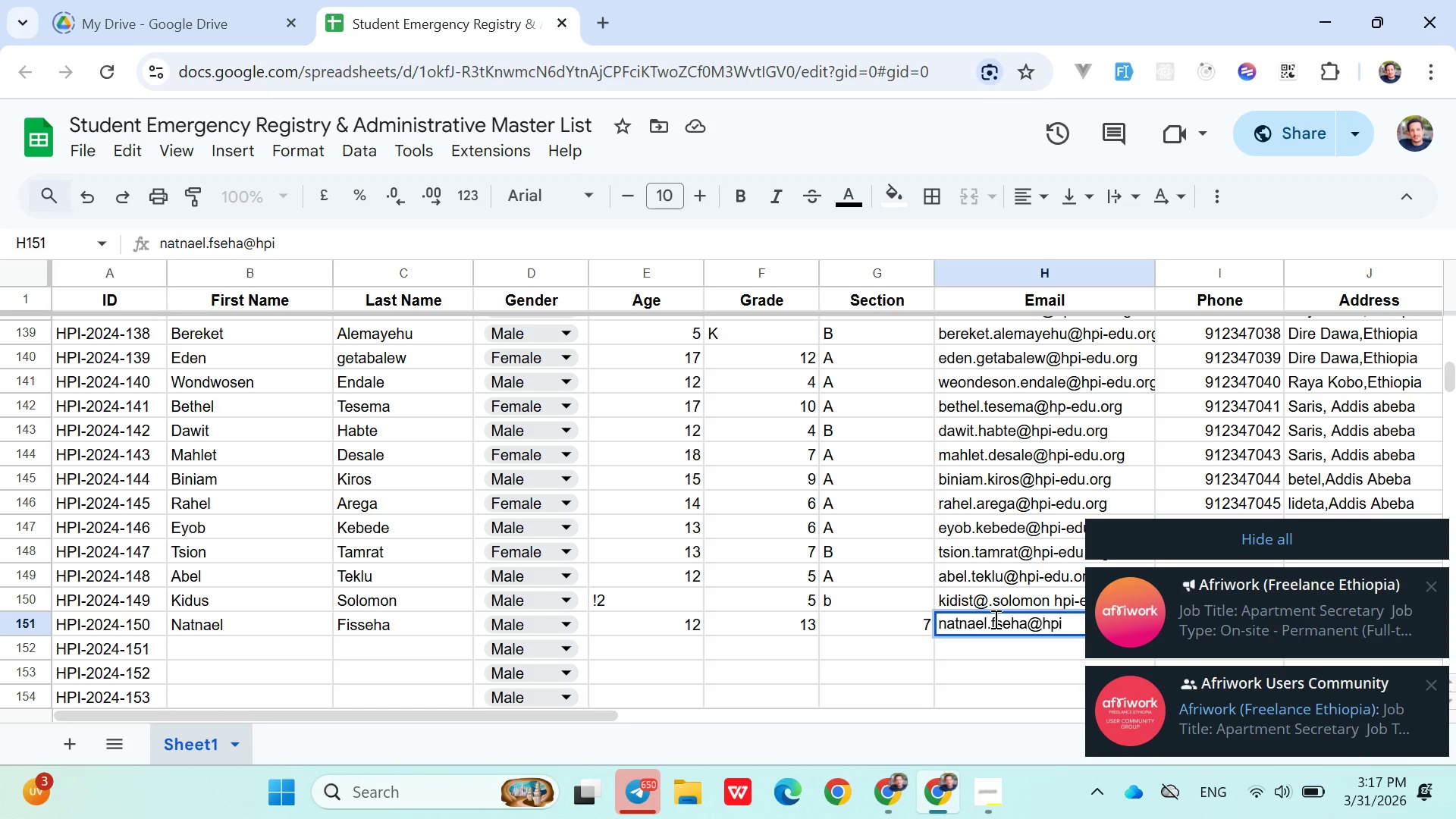 
hold_key(key=ArrowRight, duration=0.66)
 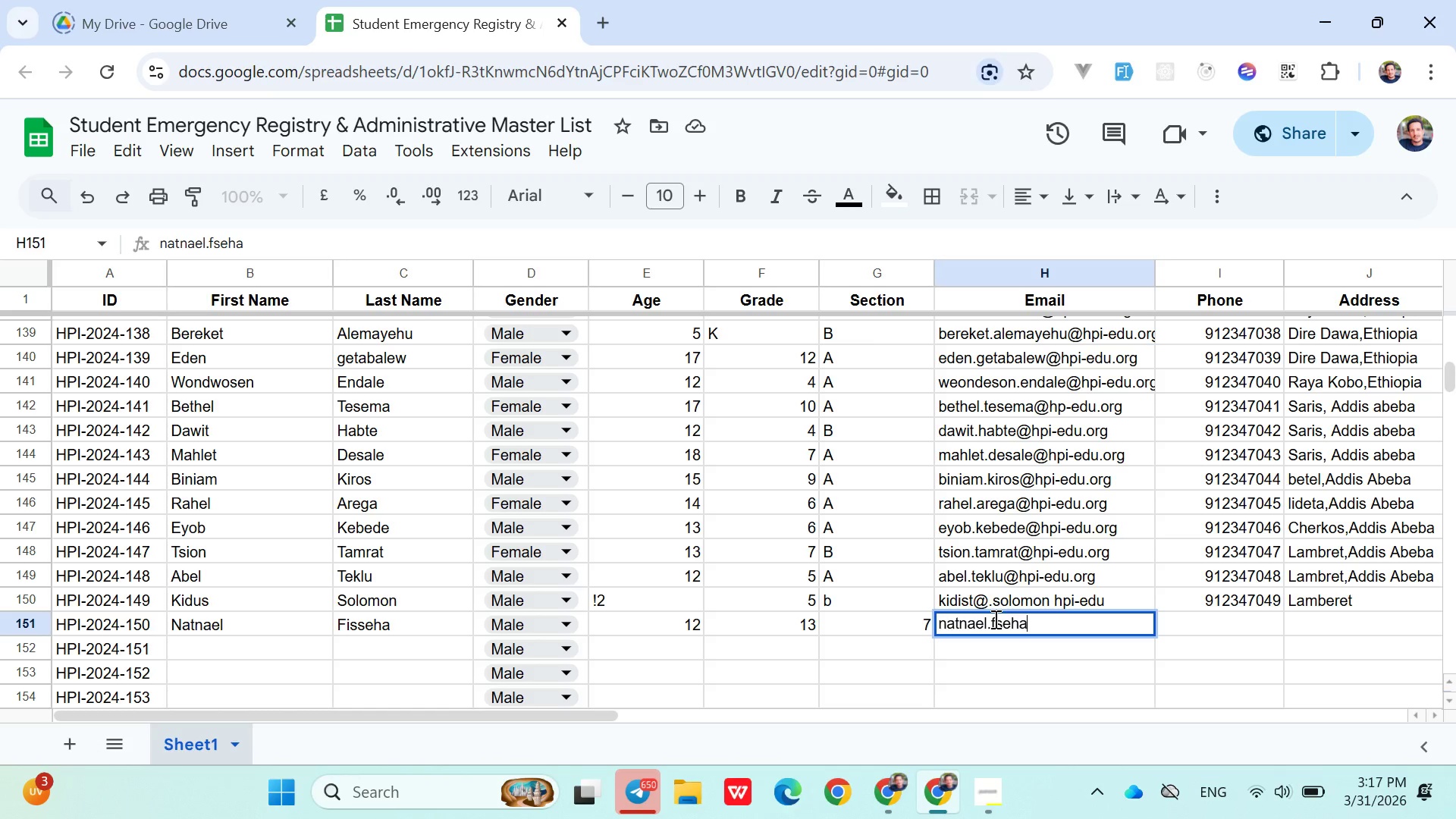 
left_click([1134, 538])
 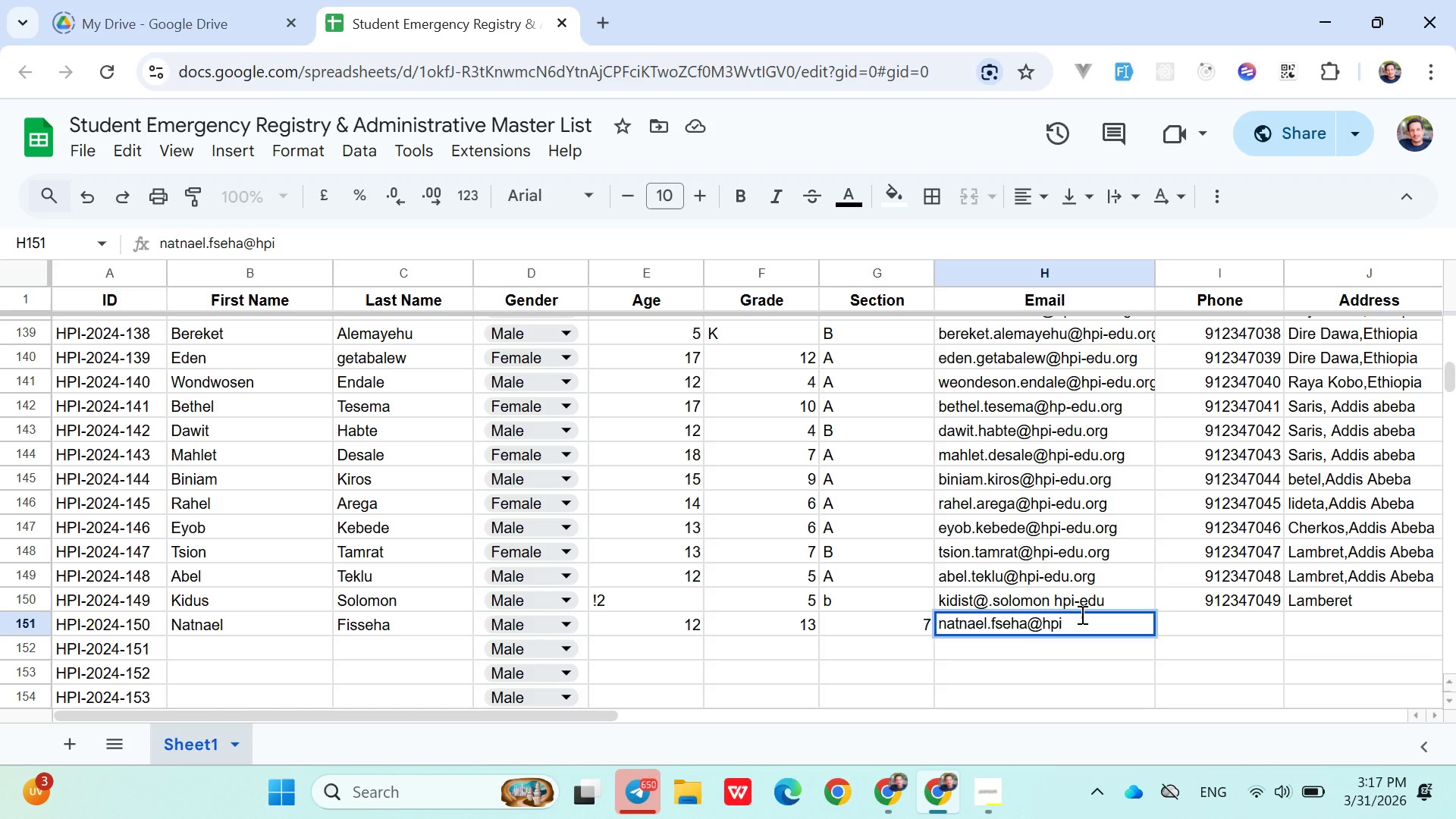 
type(-edu.org)
 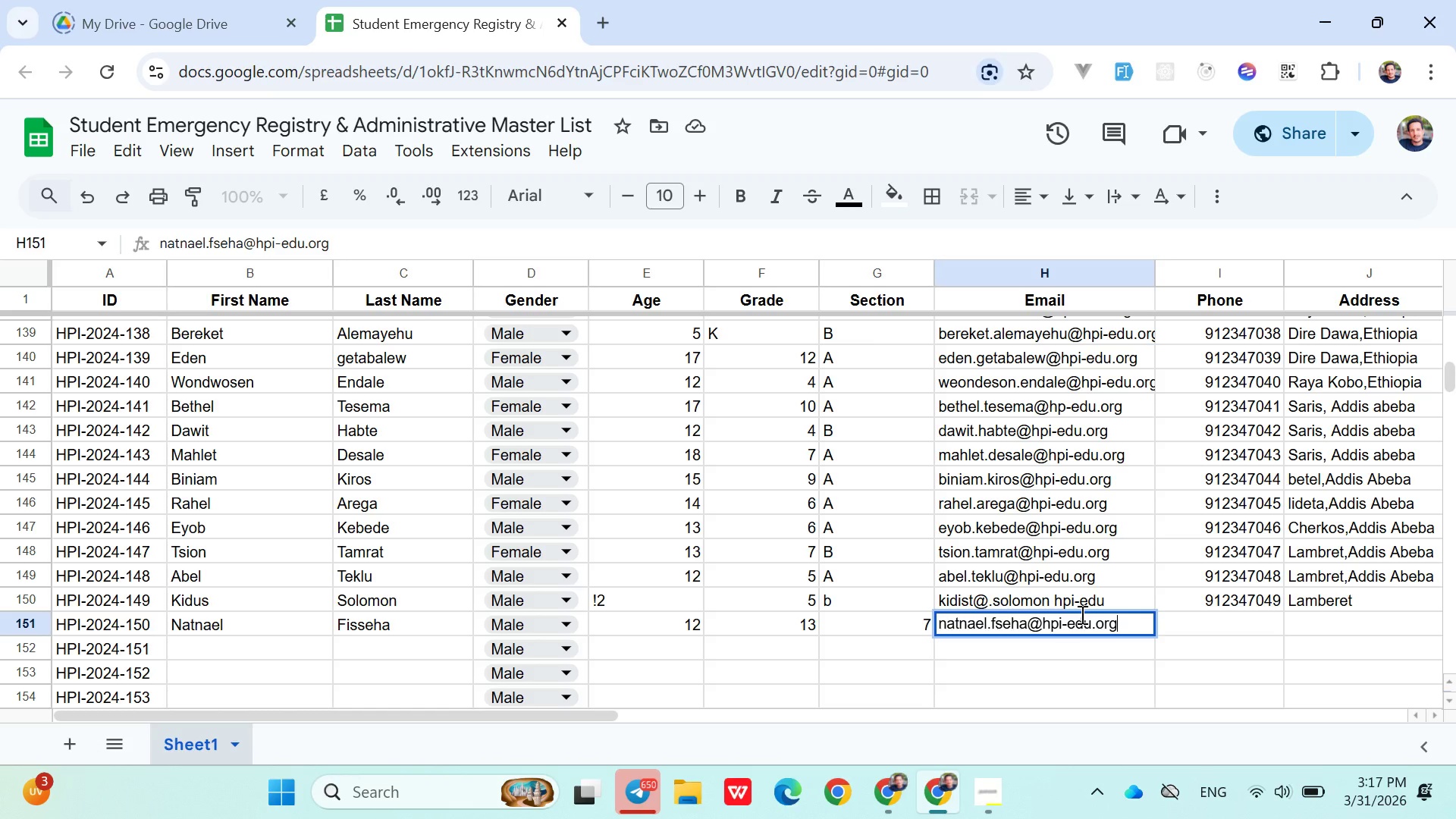 
key(ArrowRight)
 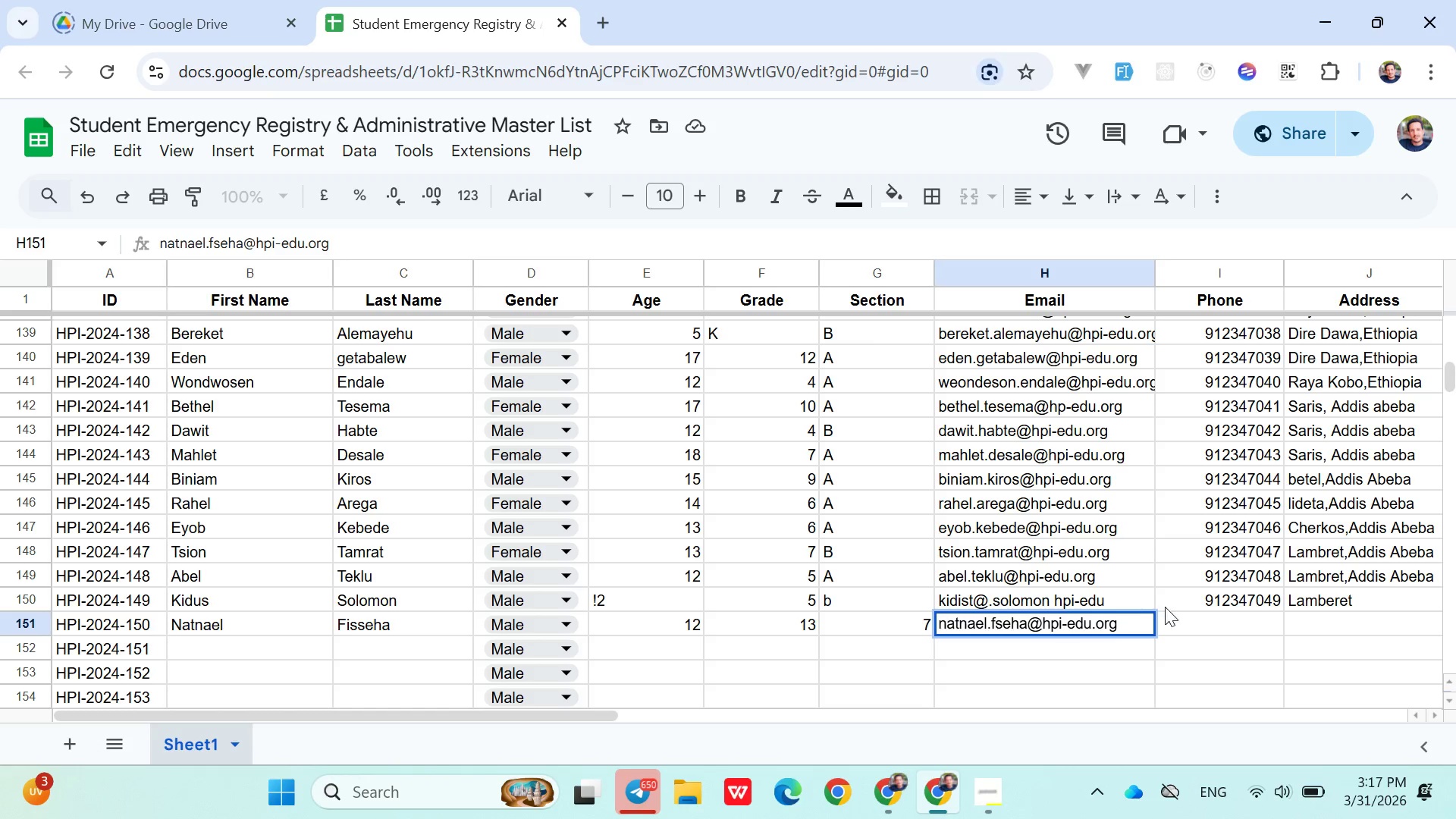 
left_click([1175, 618])
 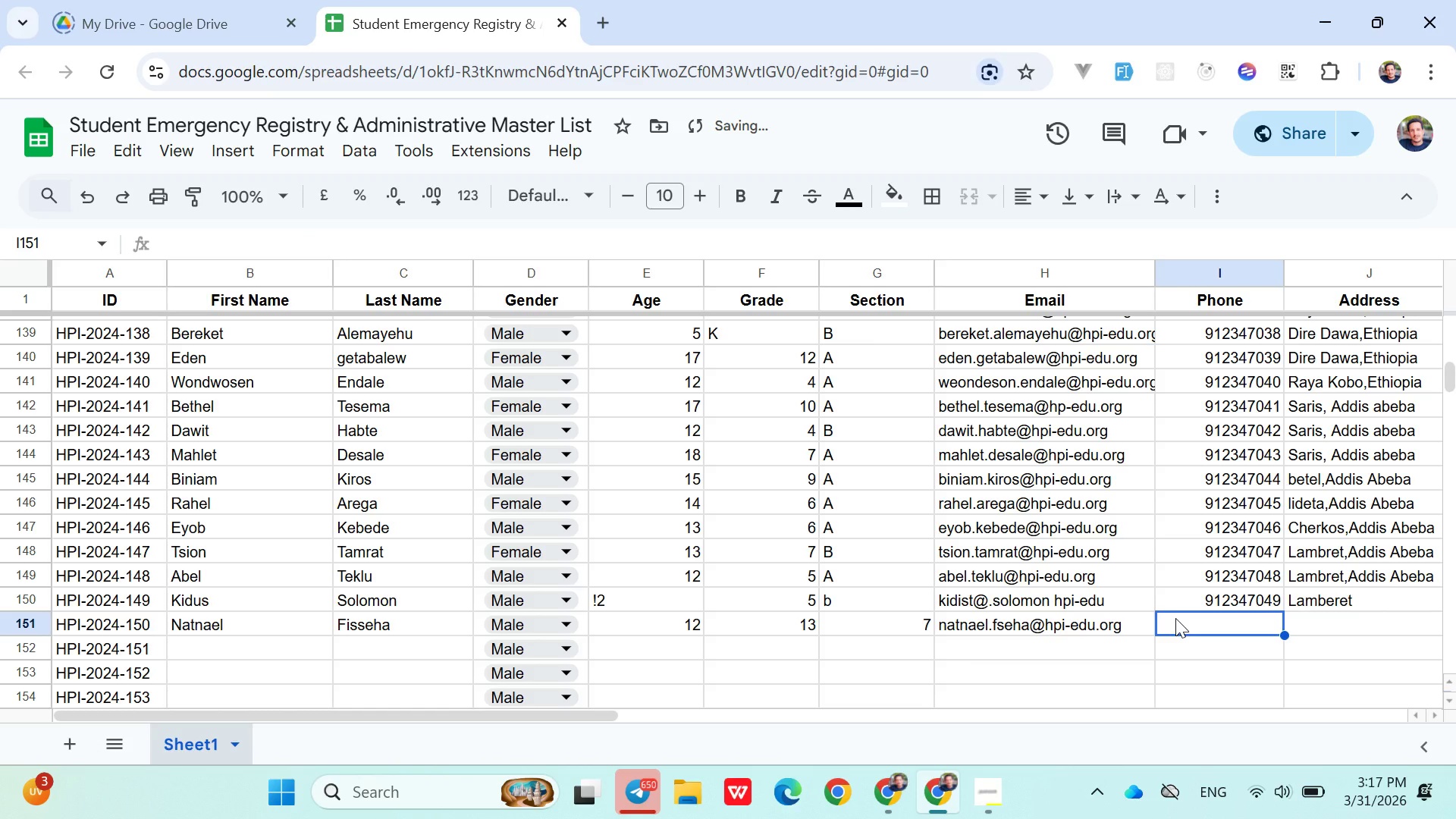 
type(091256)
key(Backspace)
key(Backspace)
type(70)
 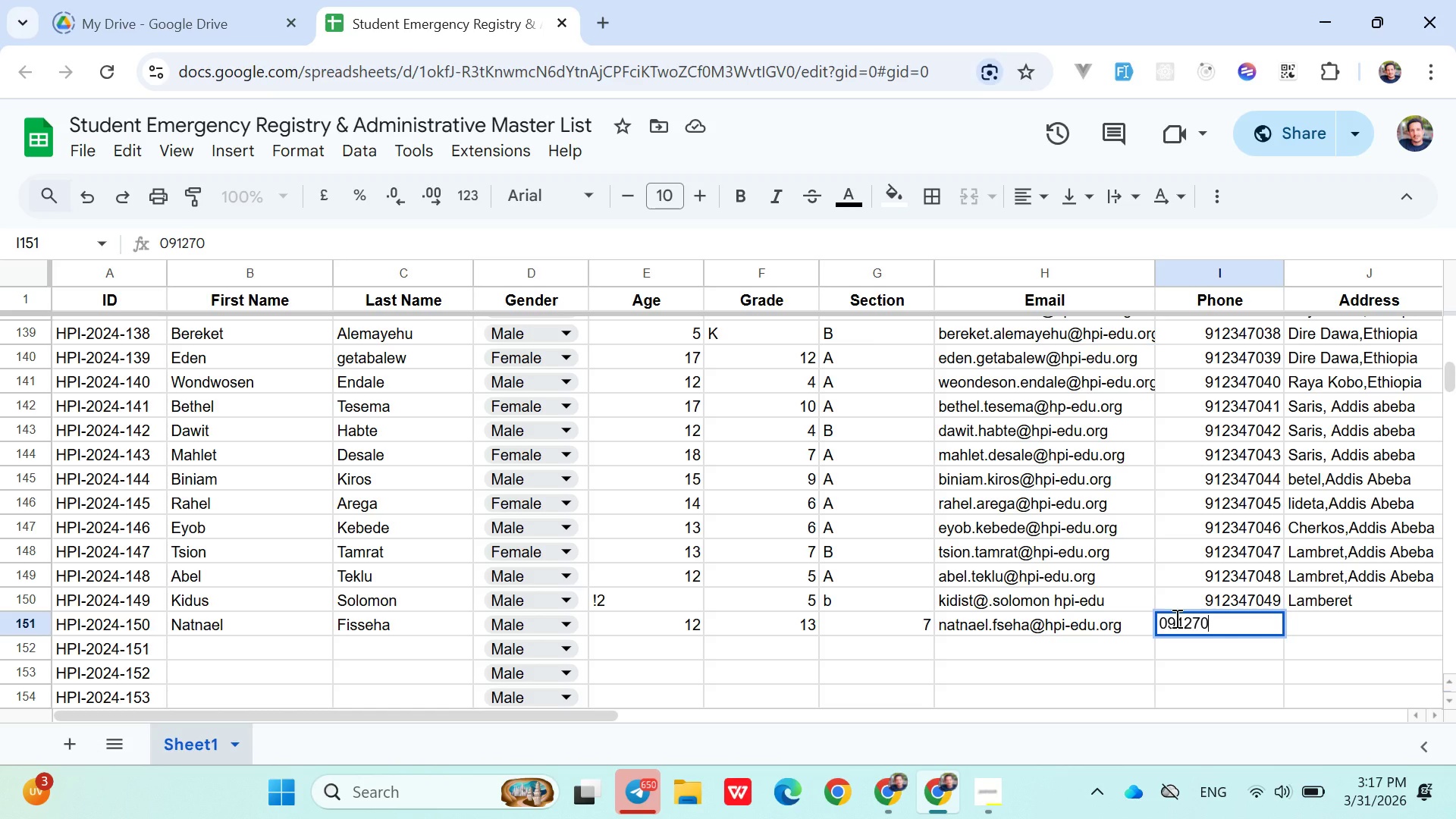 
wait(7.44)
 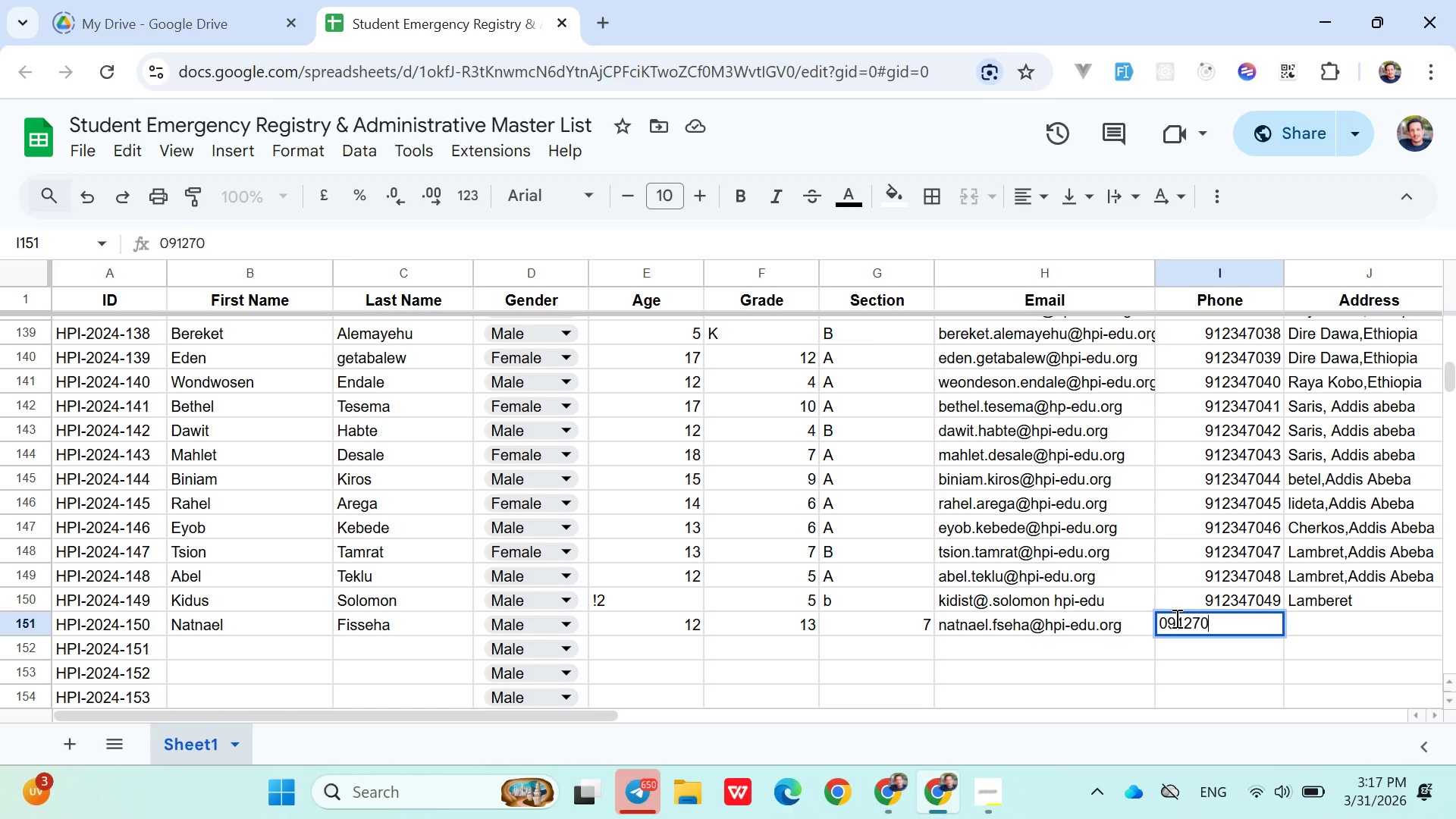 
type(50)
 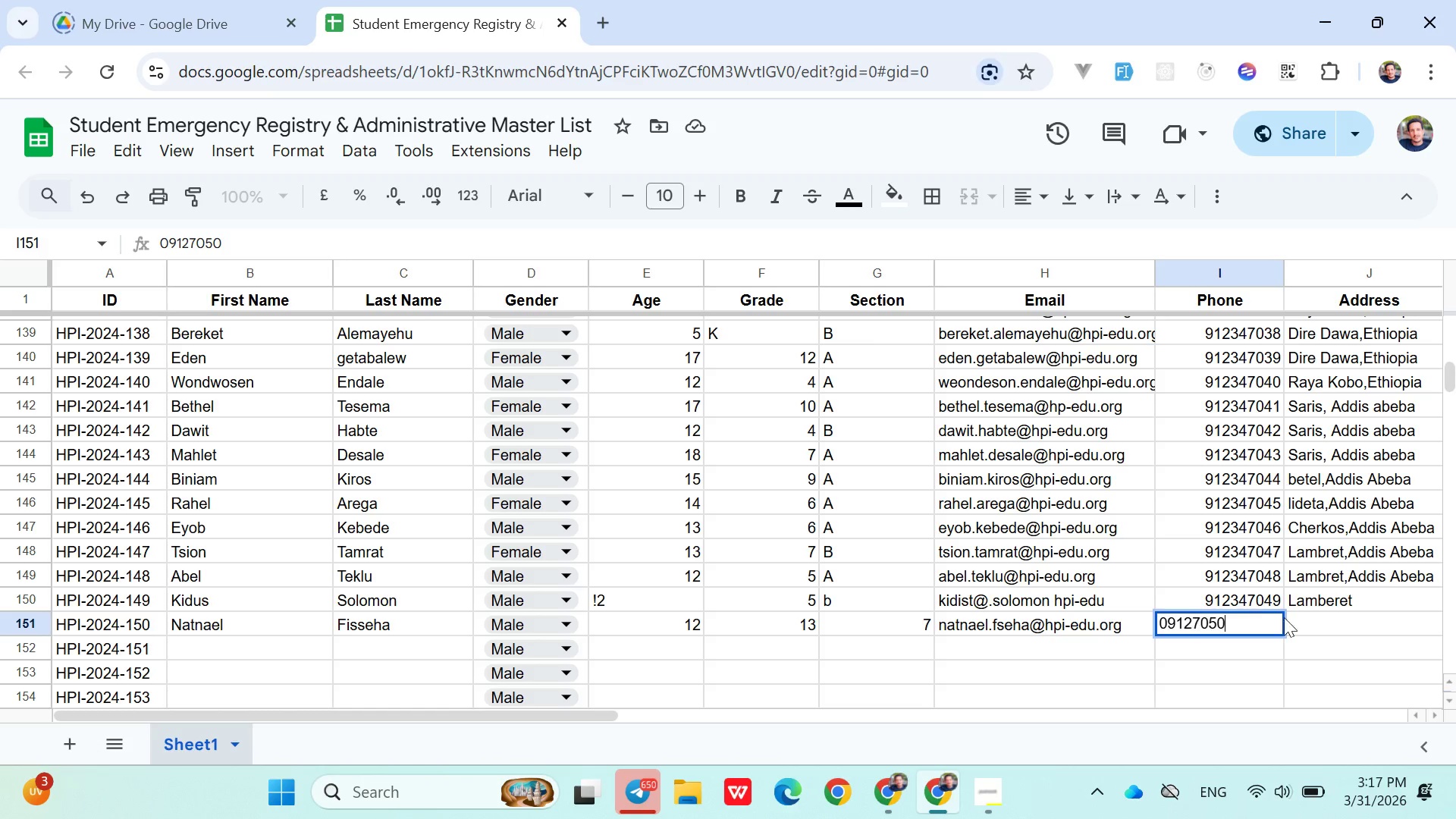 
left_click([1315, 621])
 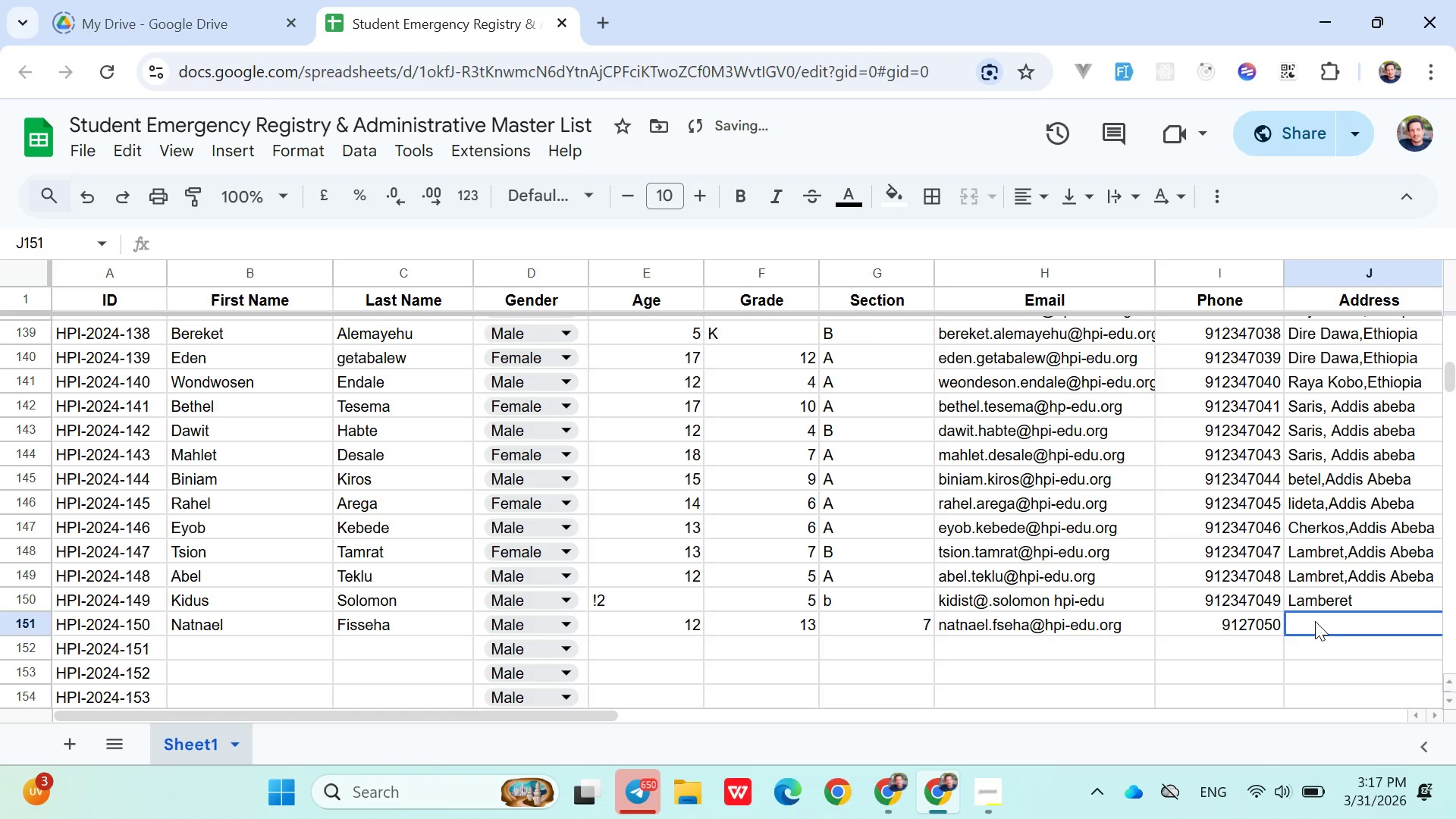 
hold_key(key=CapsLock, duration=0.44)
 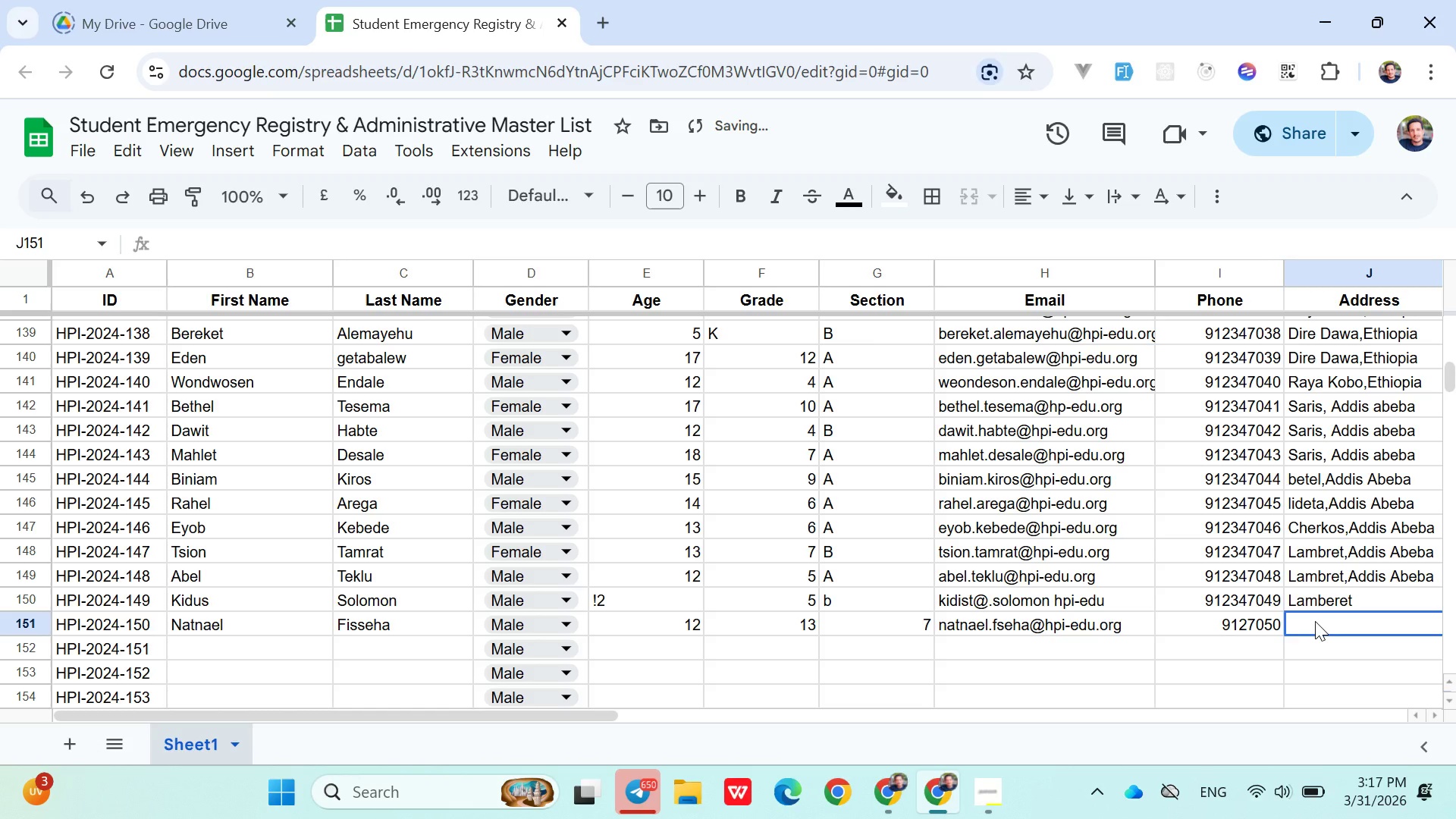 
type(Lambaret,Addis a)
key(Backspace)
type(Abeba)
 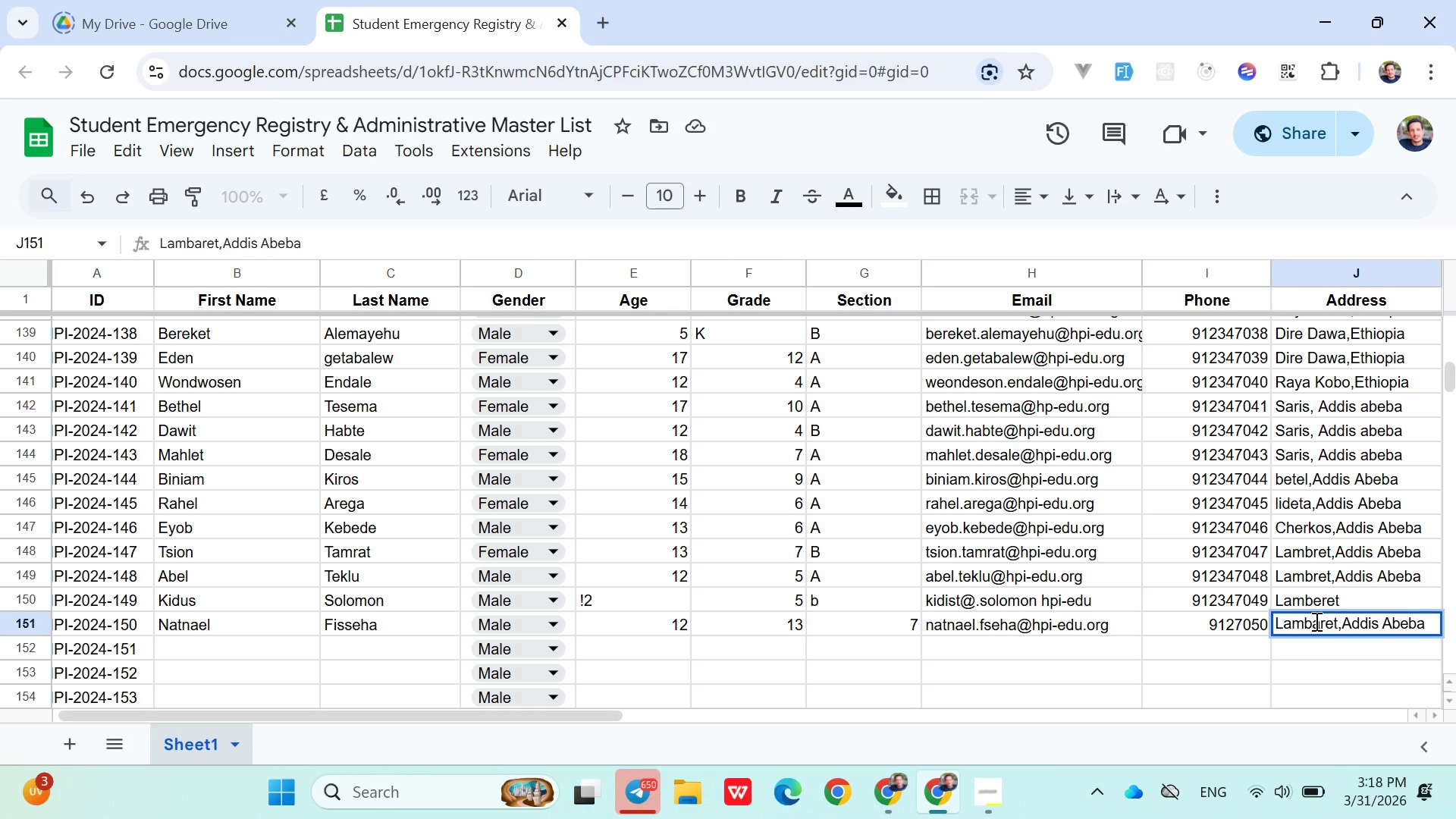 
left_click([1315, 621])
 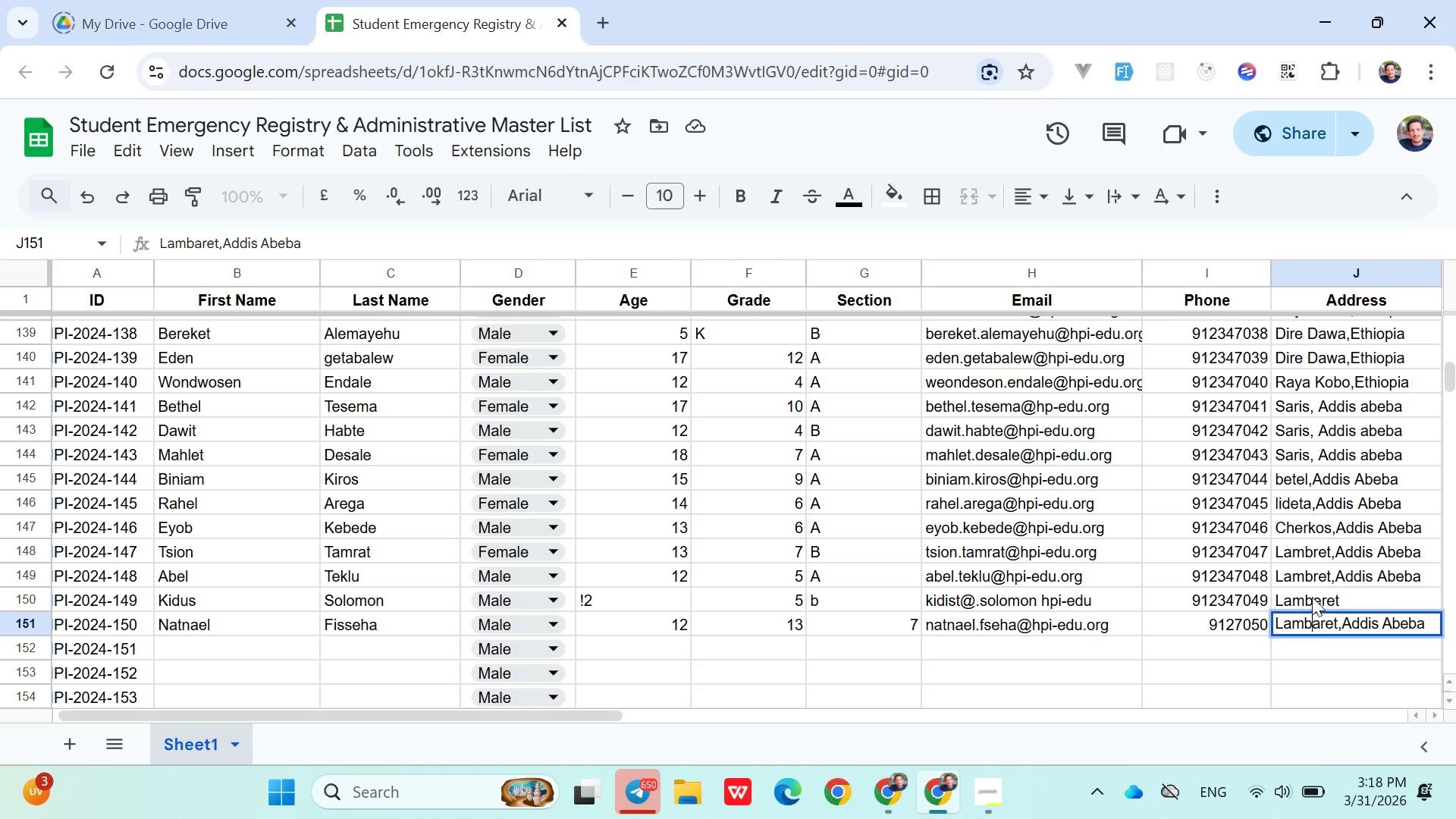 
left_click([1312, 597])
 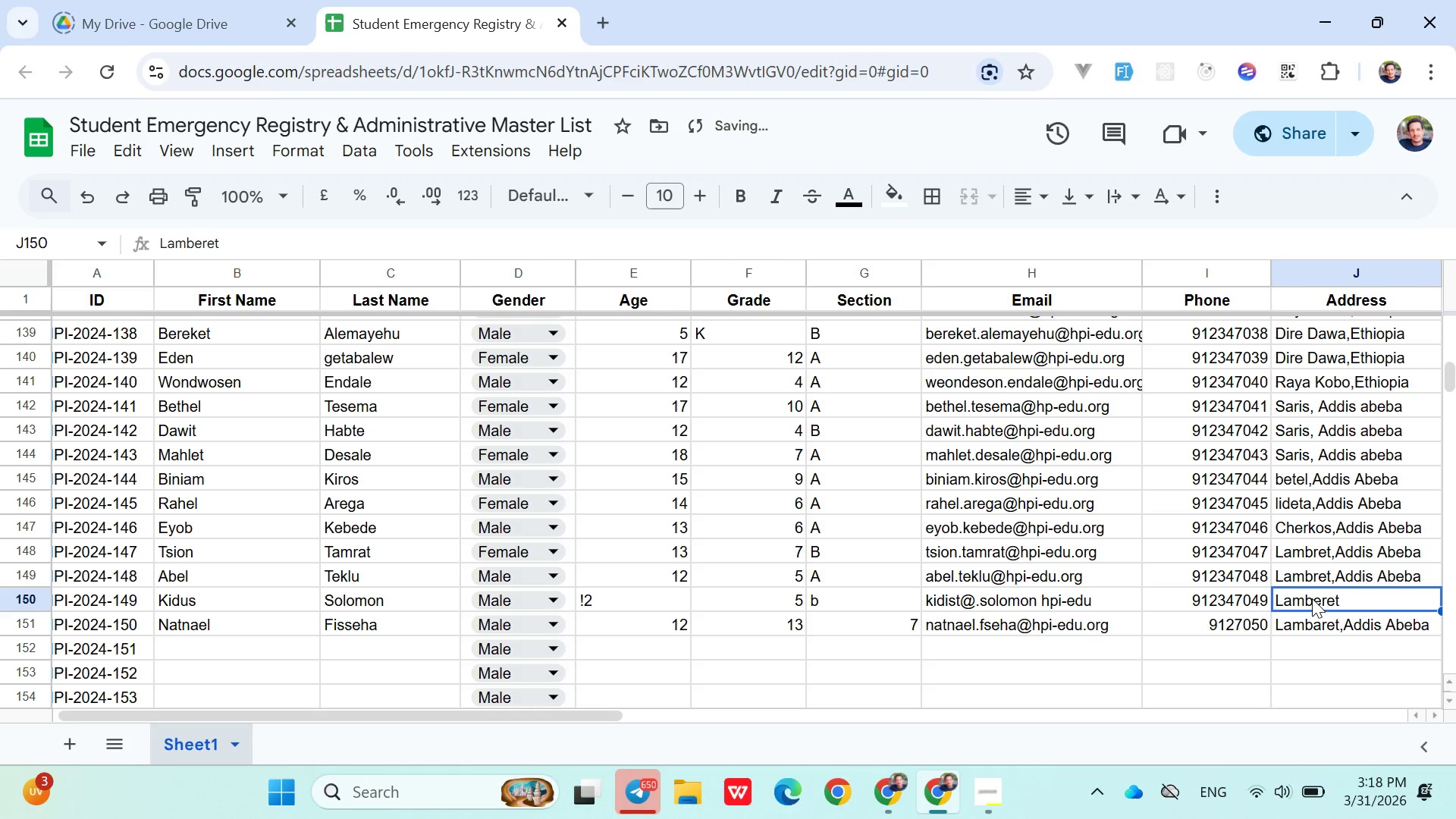 
double_click([1312, 598])
 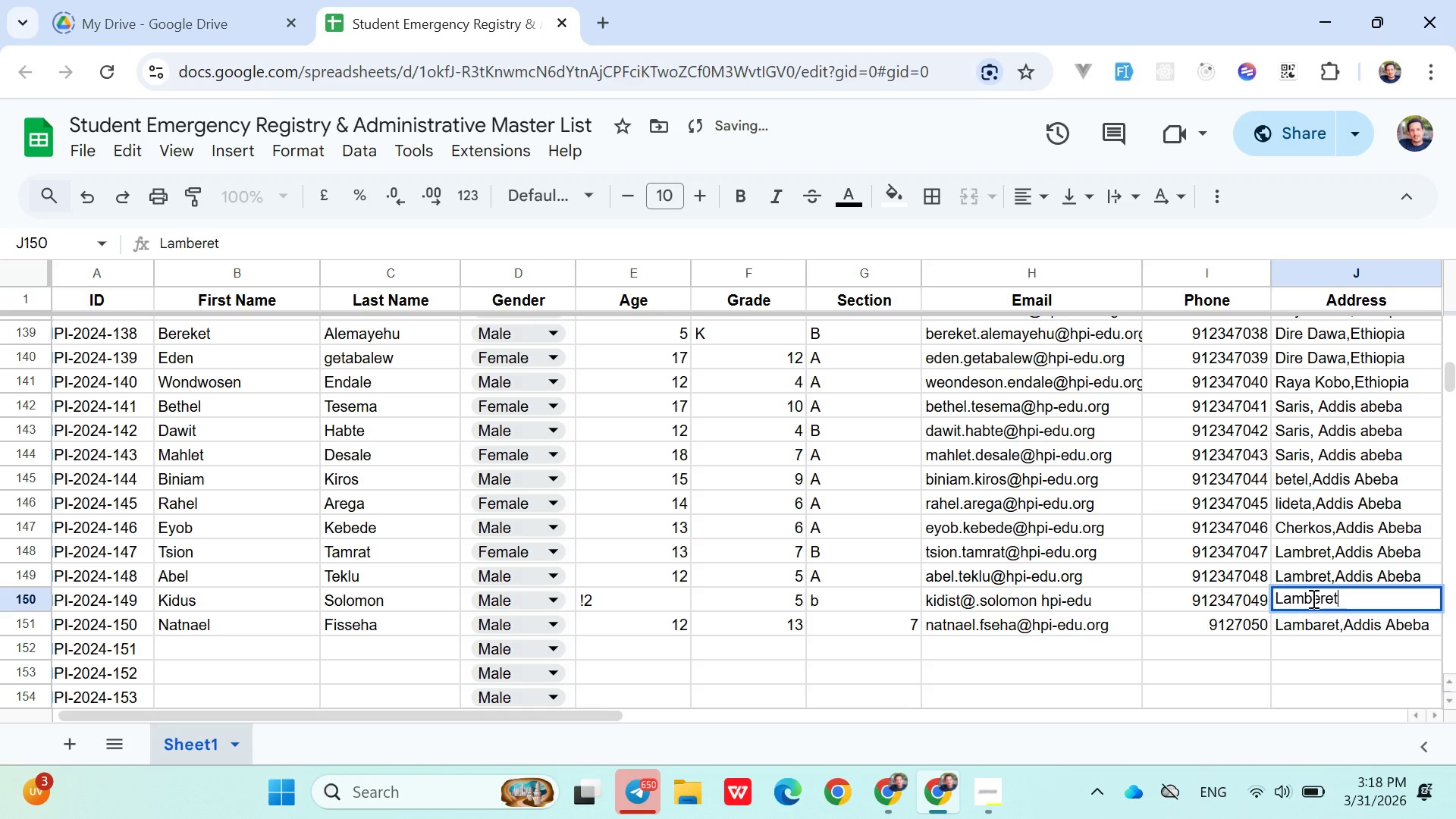 
type(,Addis Abeba)
 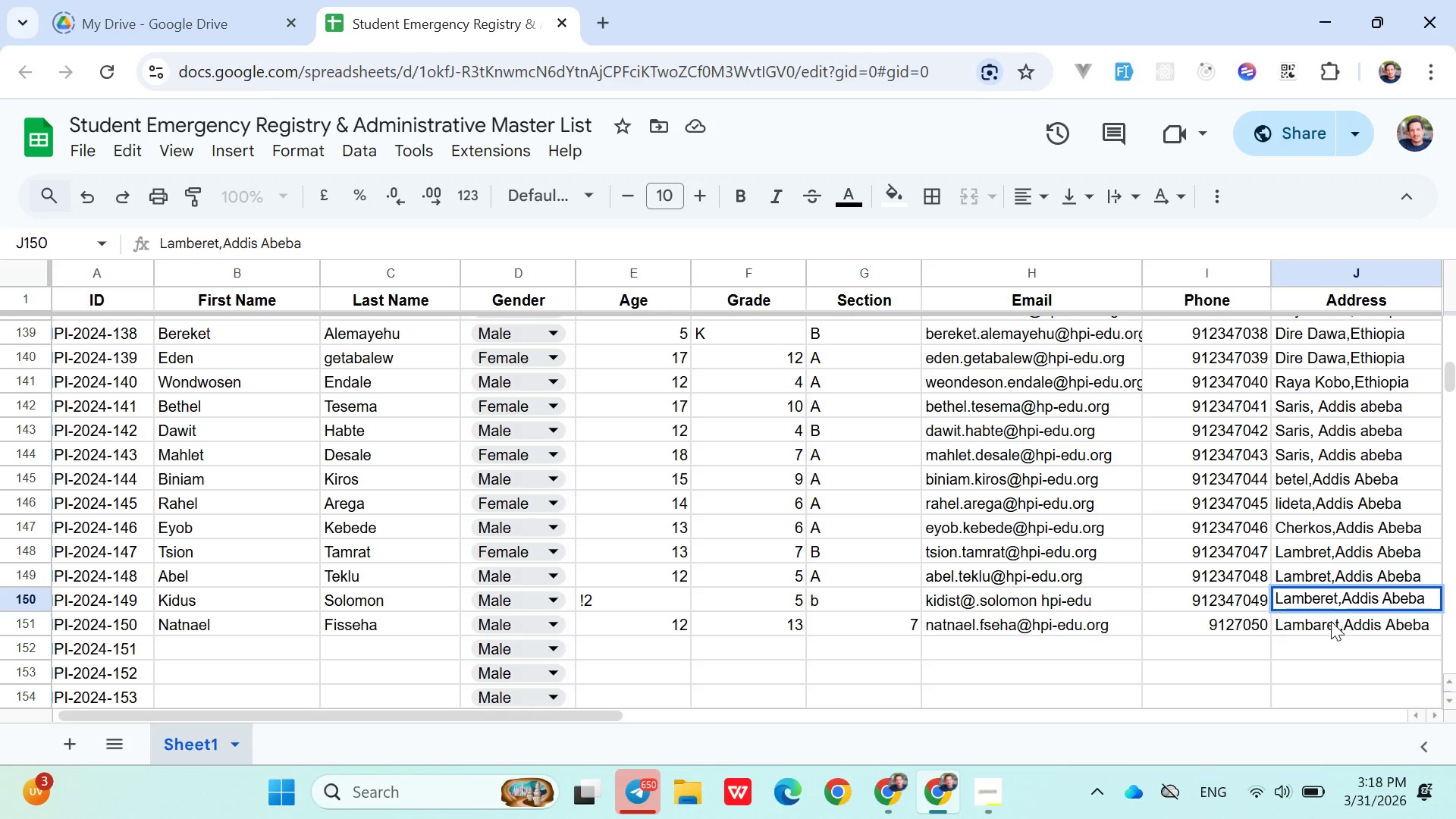 
left_click([1331, 626])
 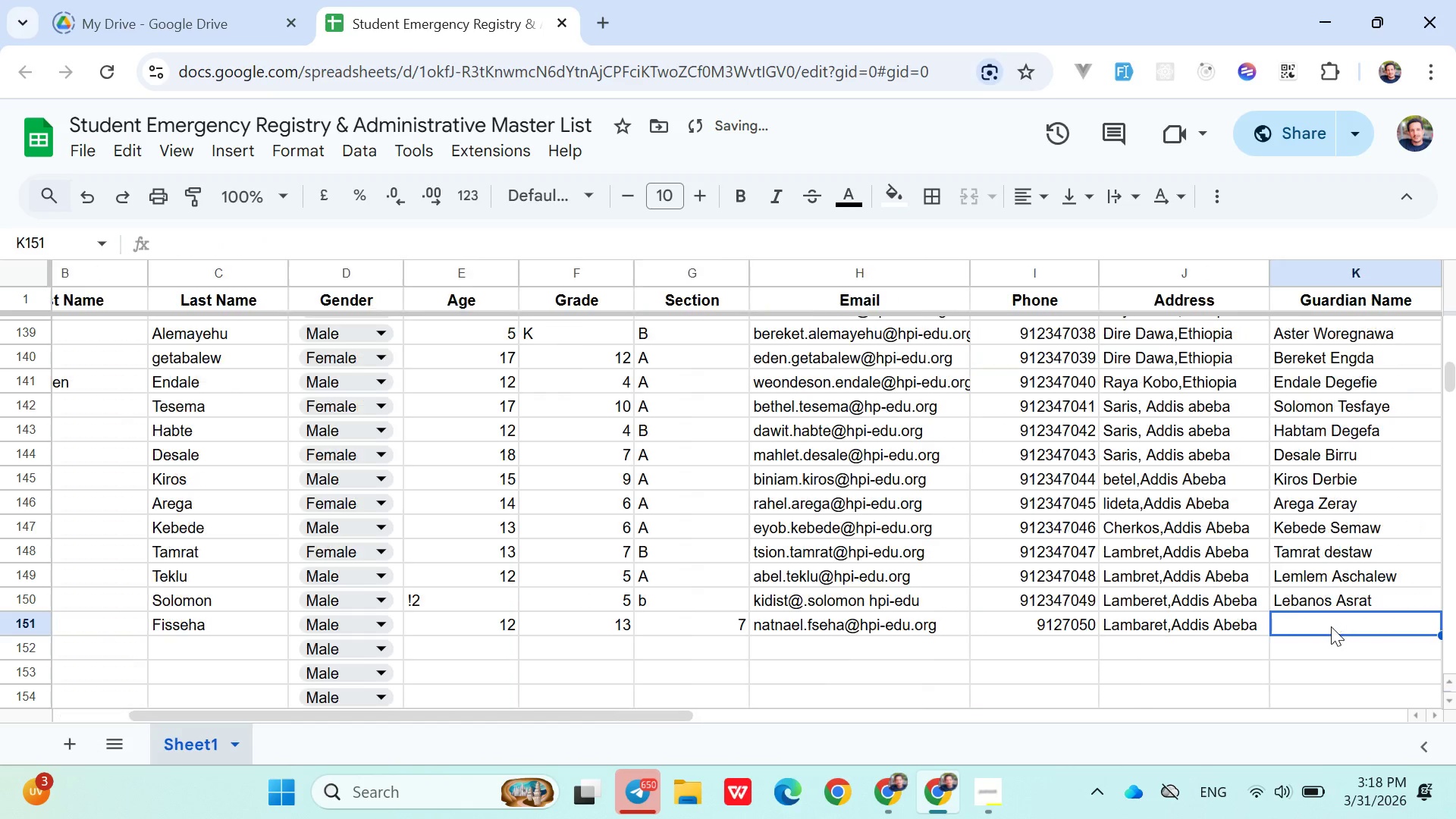 
key(ArrowRight)
 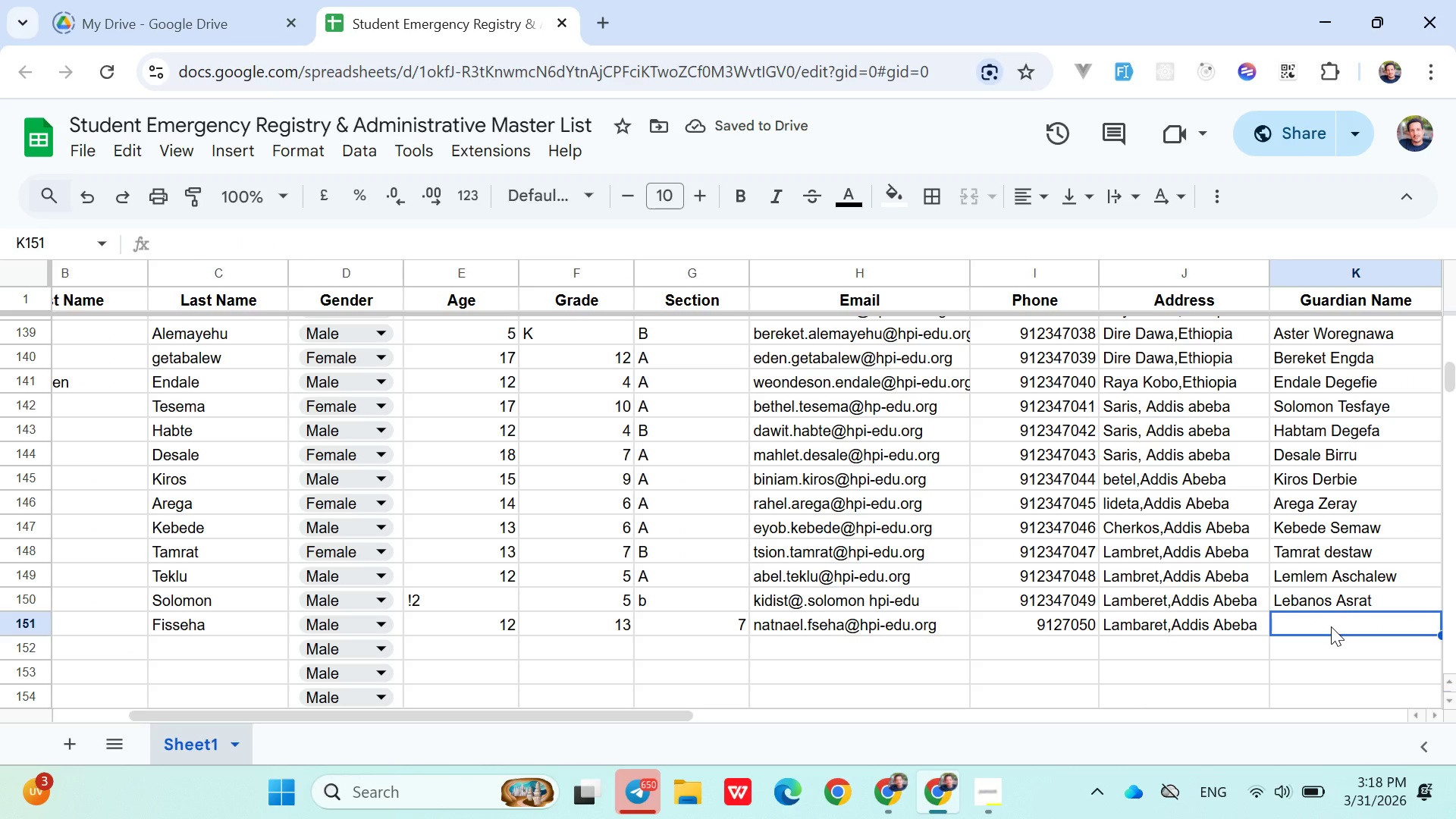 
type(Fisseha Mandels)
 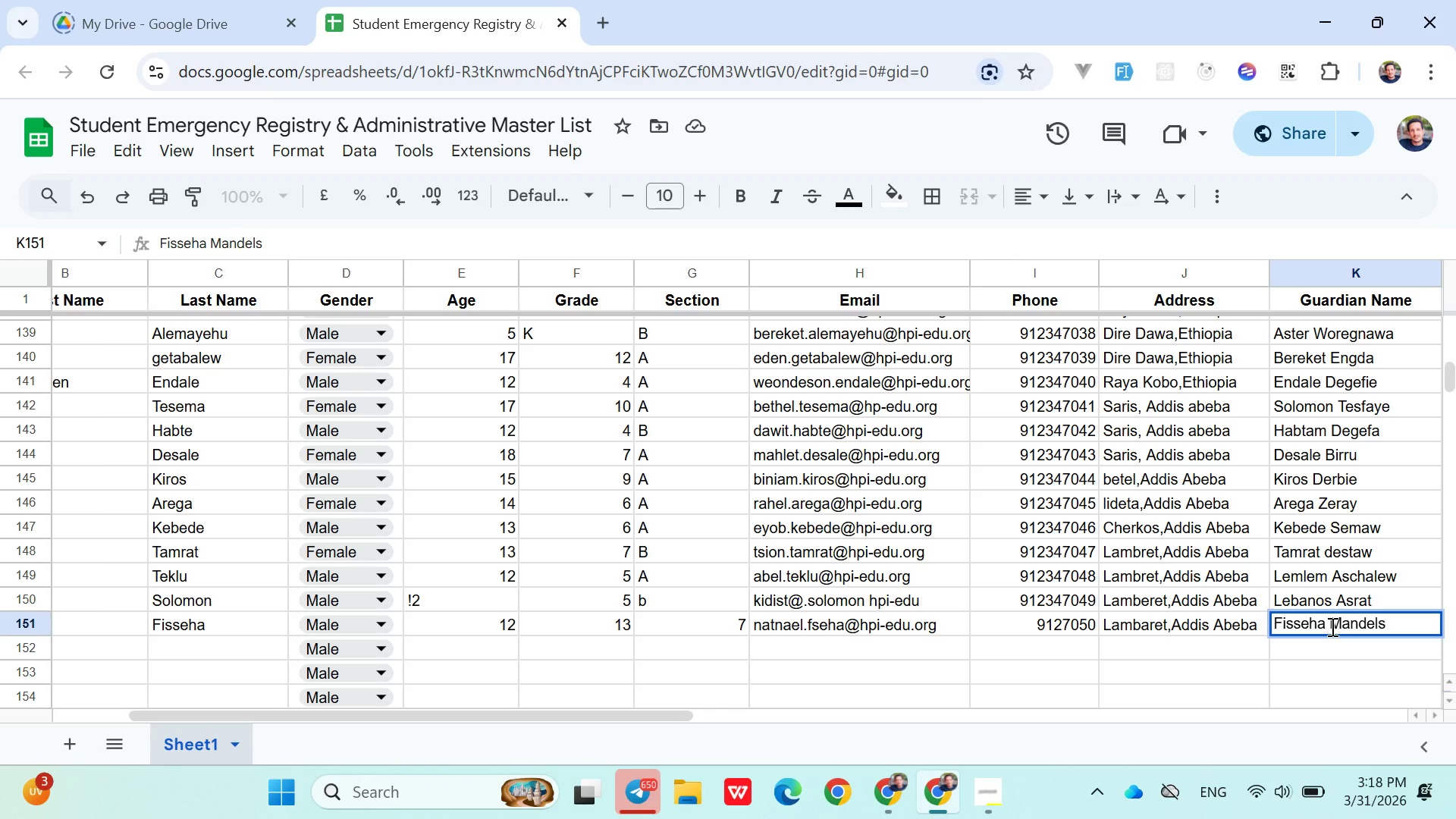 
wait(8.95)
 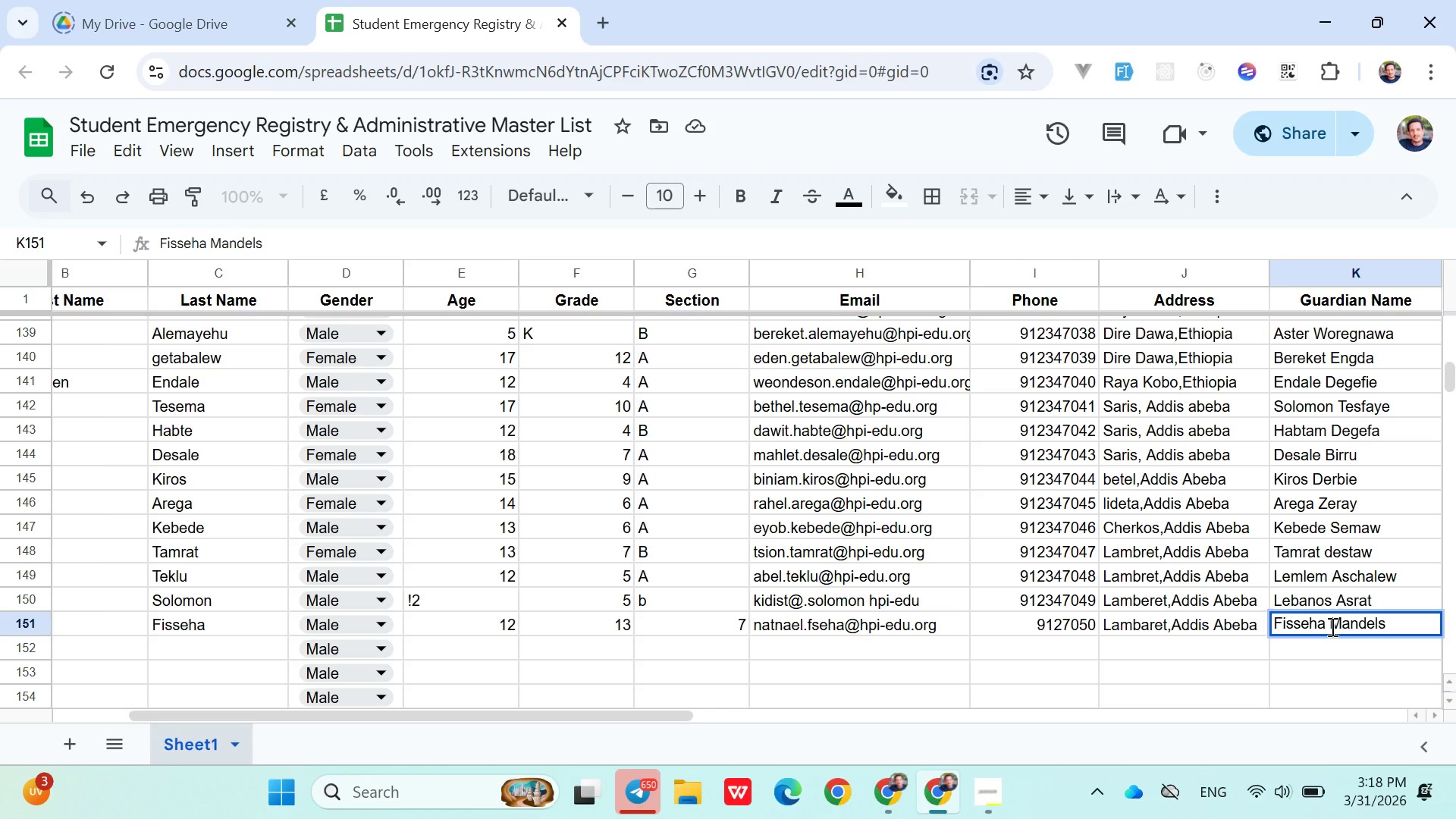 
left_click([1355, 607])
 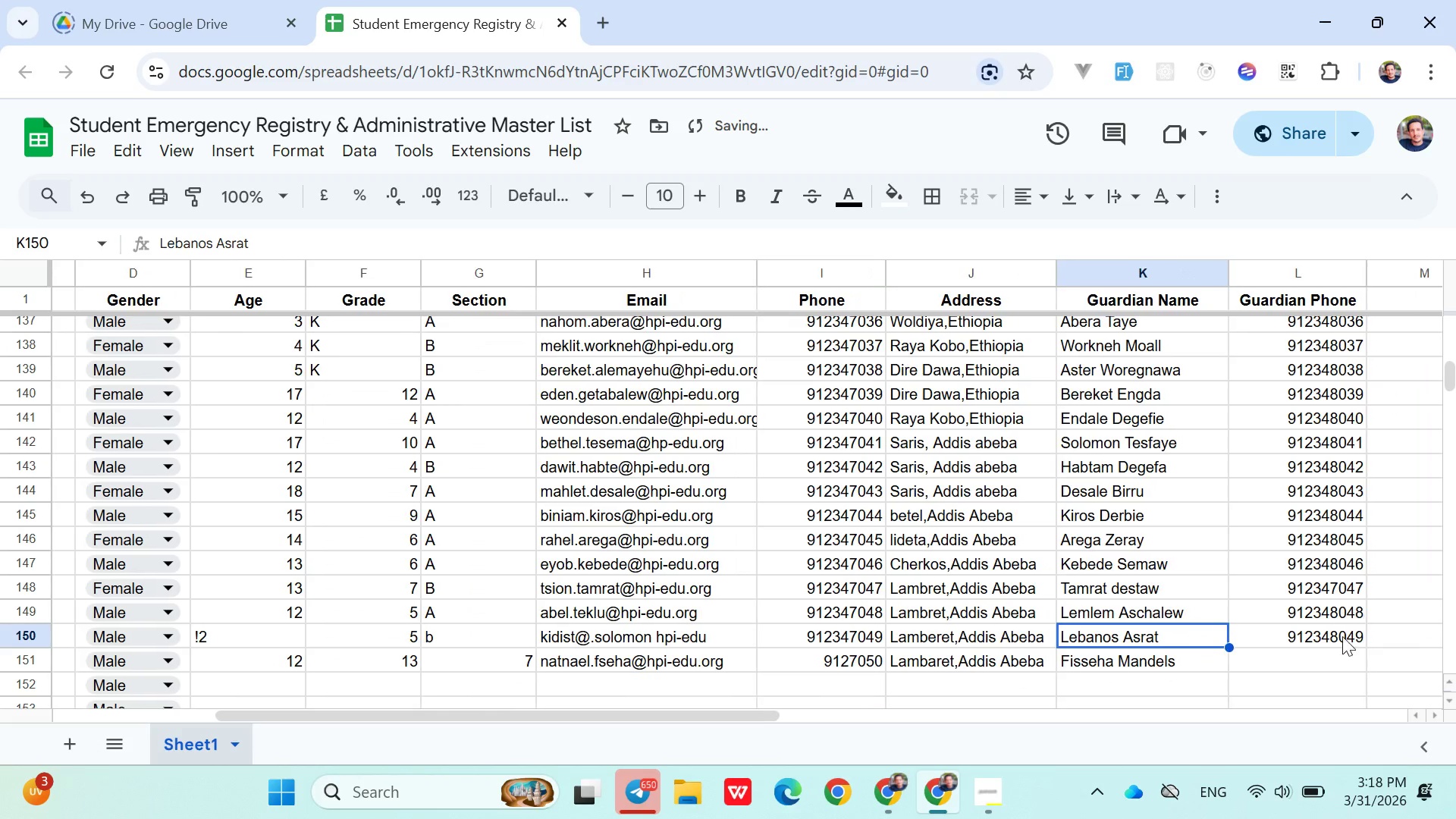 
left_click([1320, 670])
 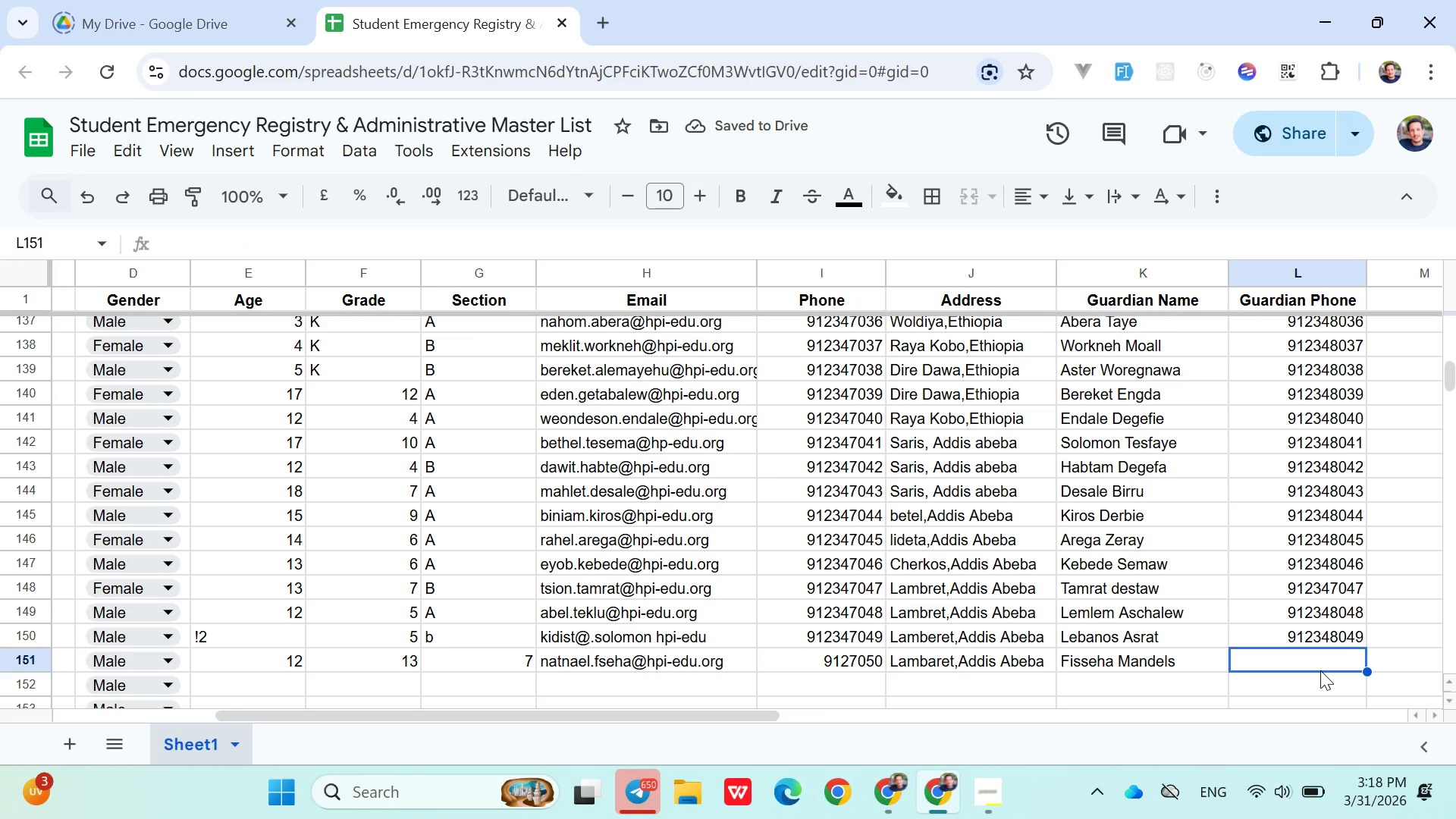 
type(01)
 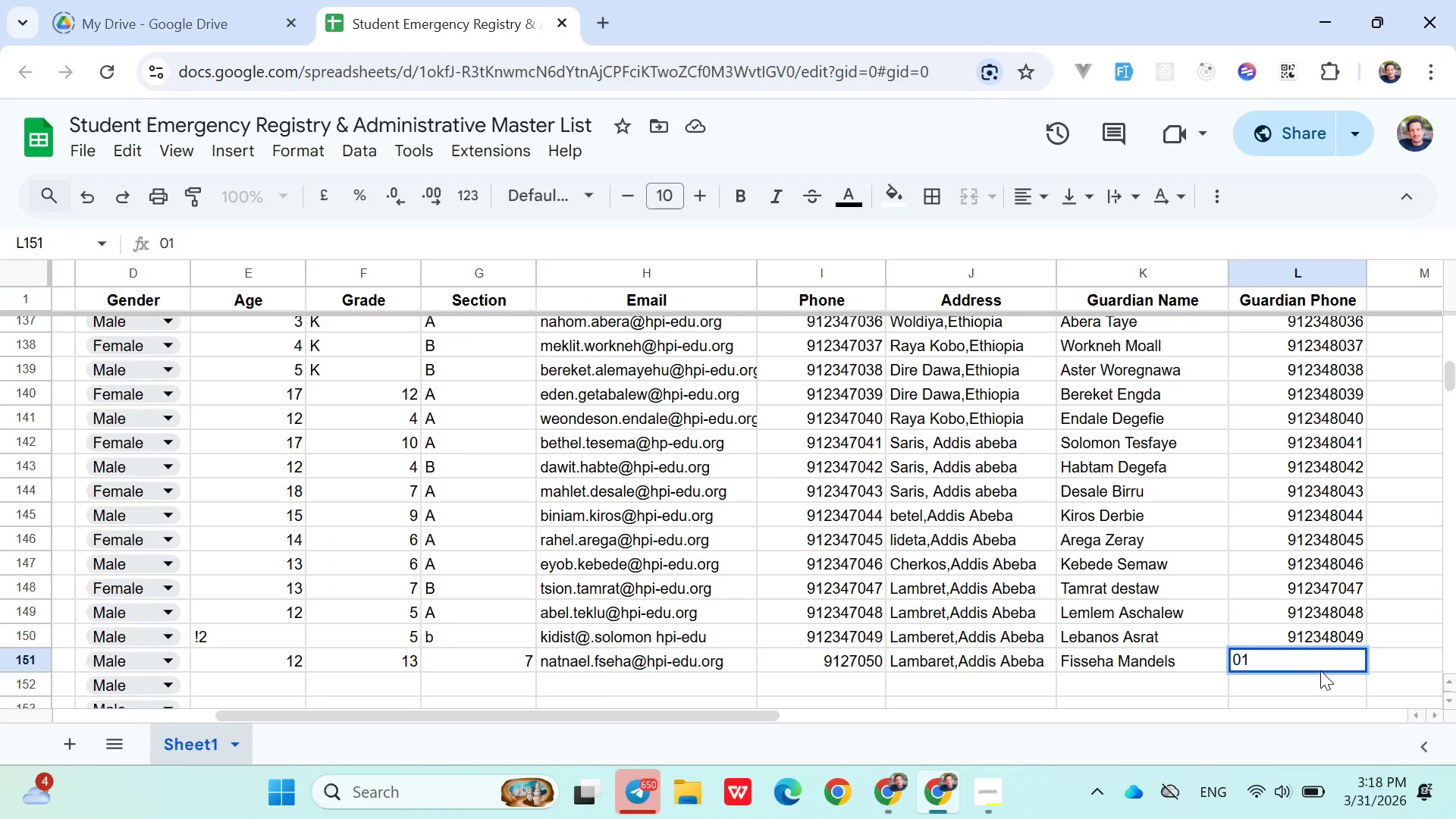 
wait(5.14)
 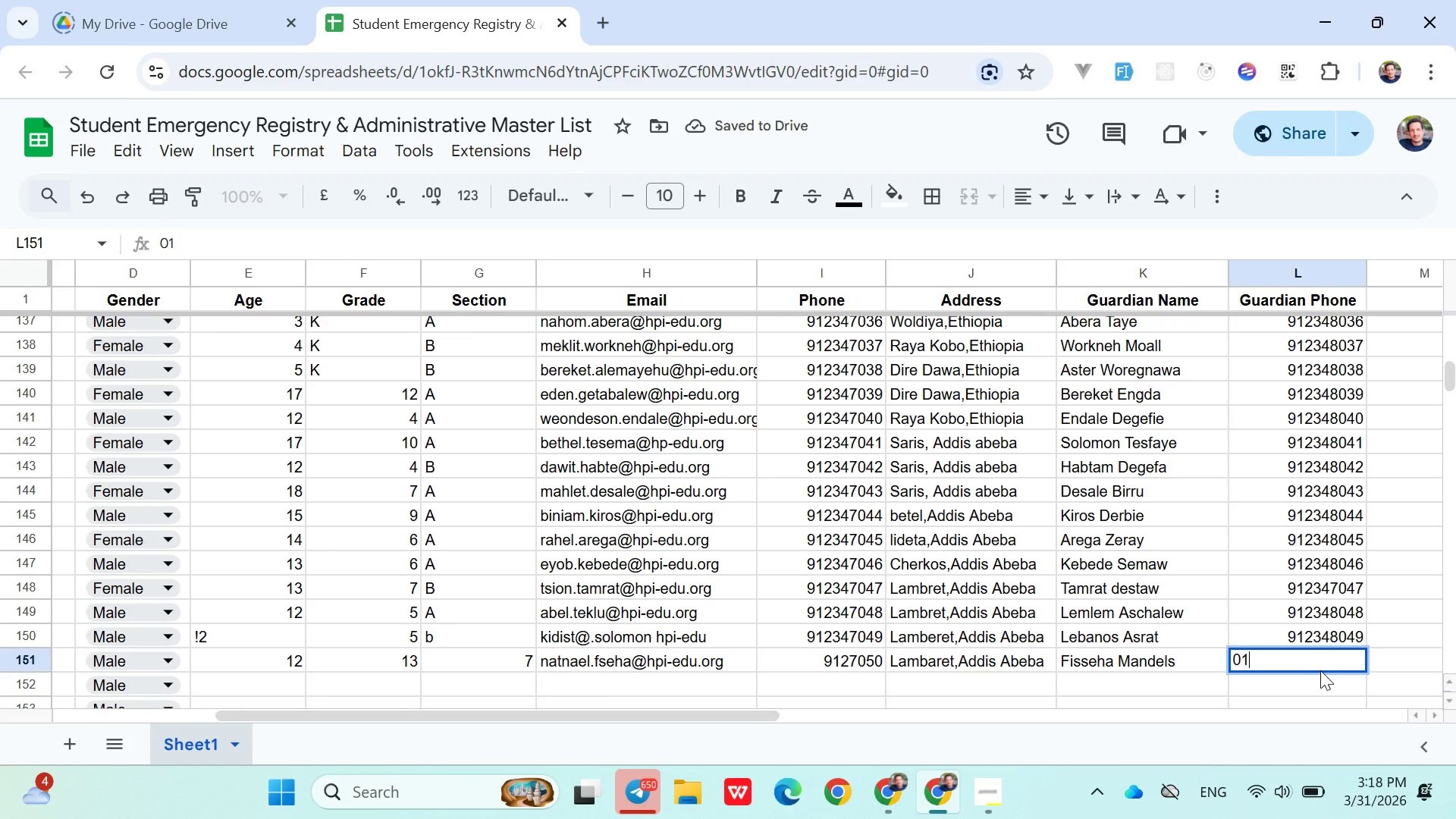 
key(Backspace)
 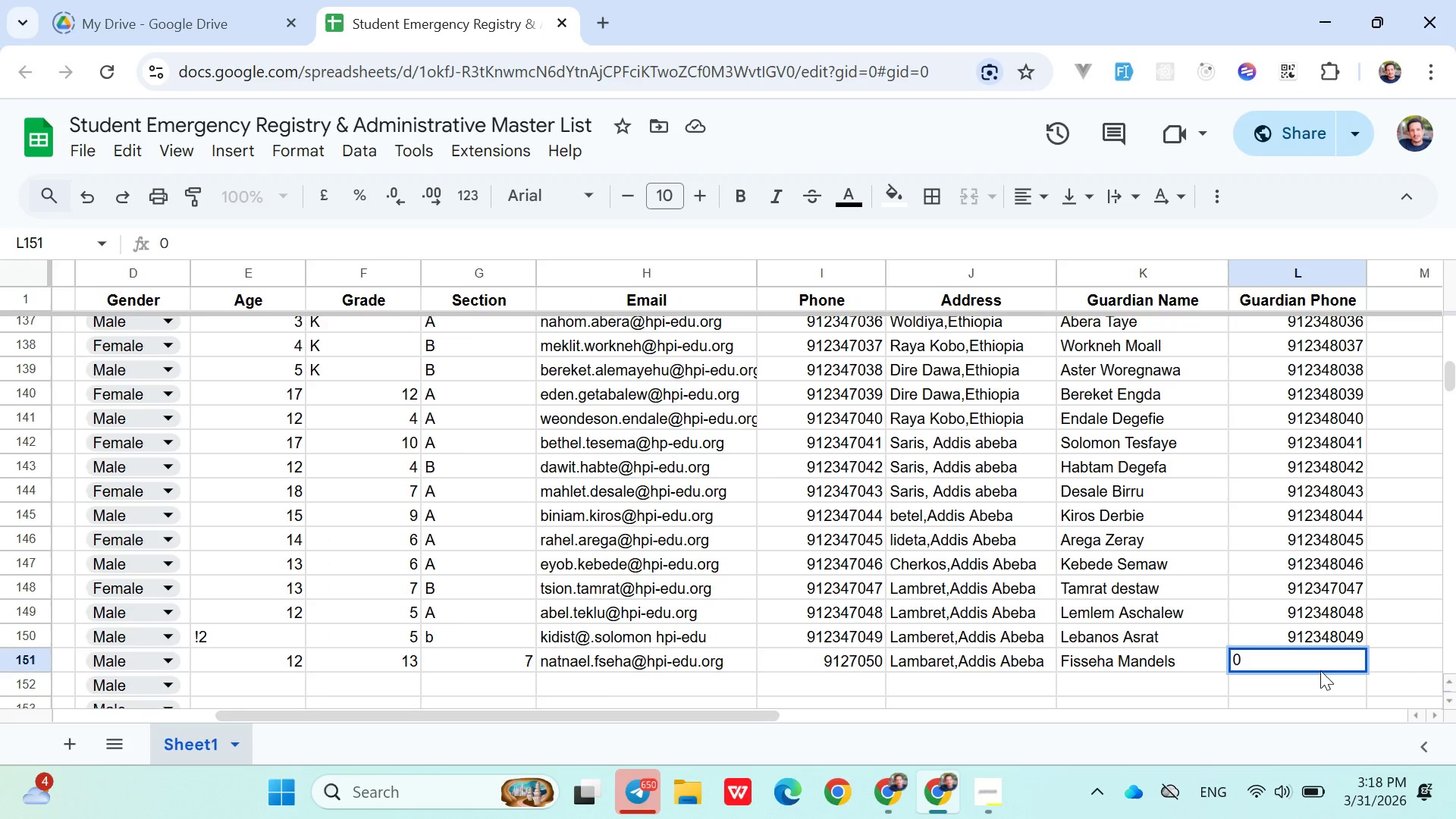 
key(Backspace)
 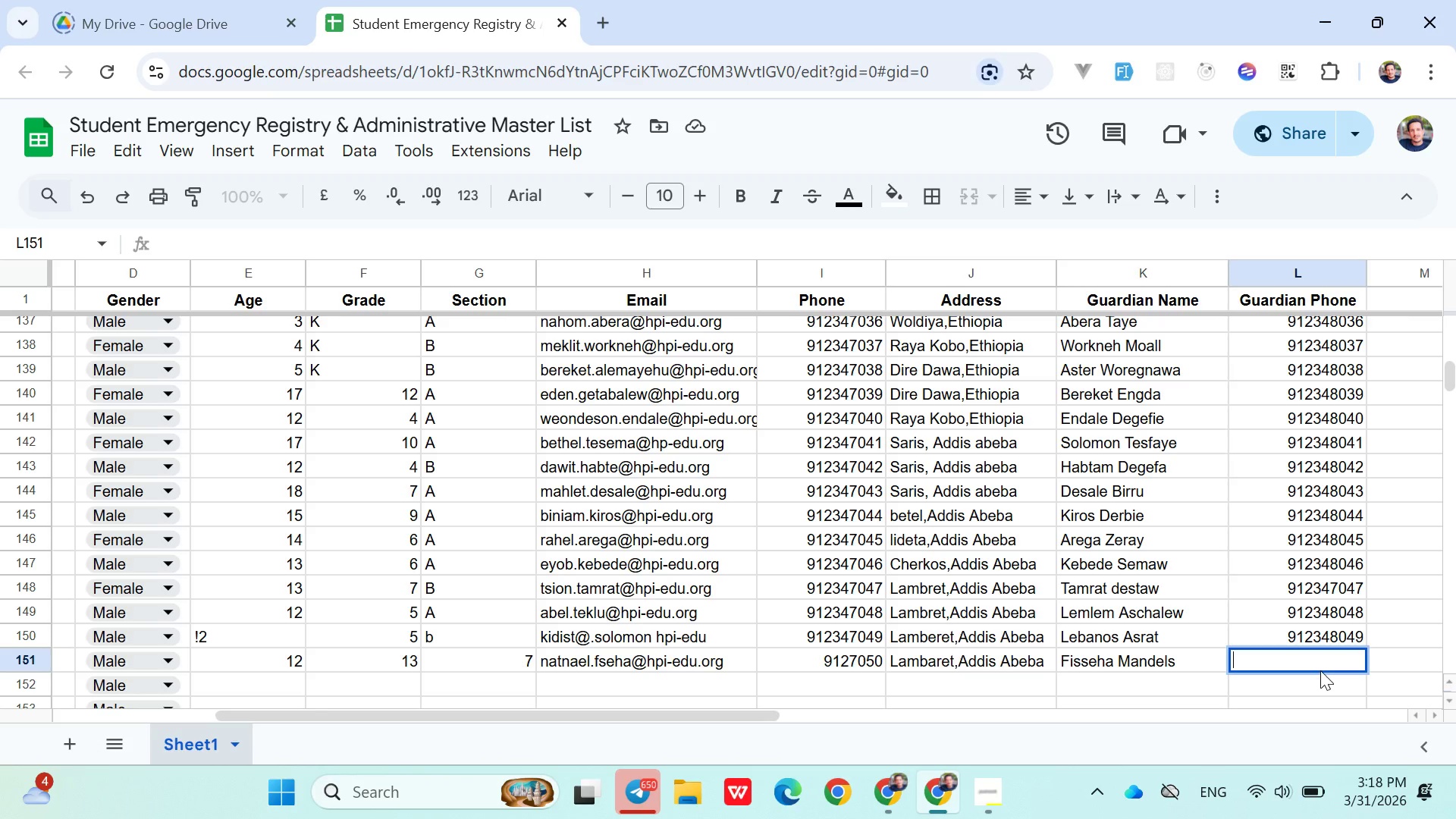 
key(0)
 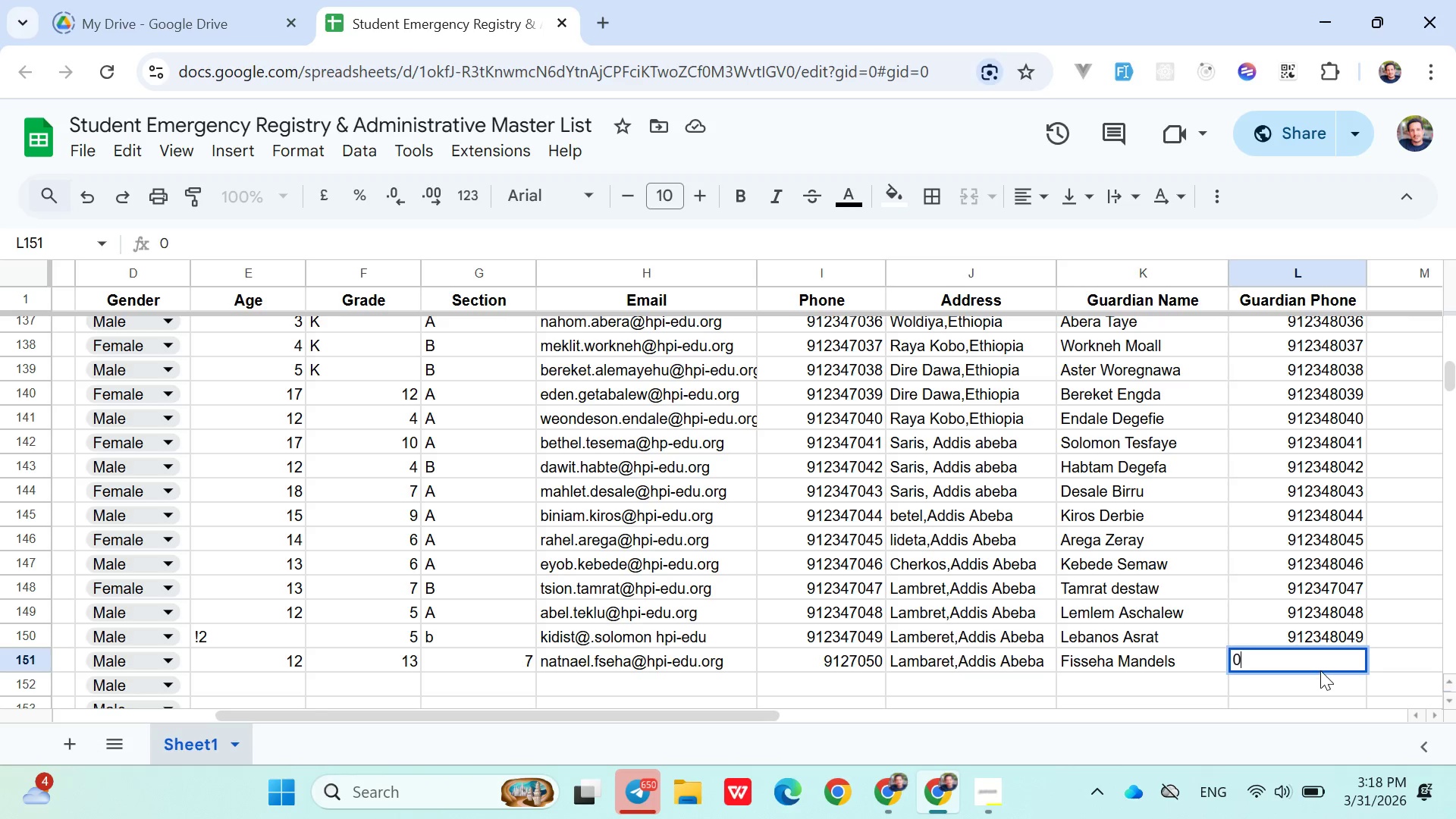 
key(Minus)
 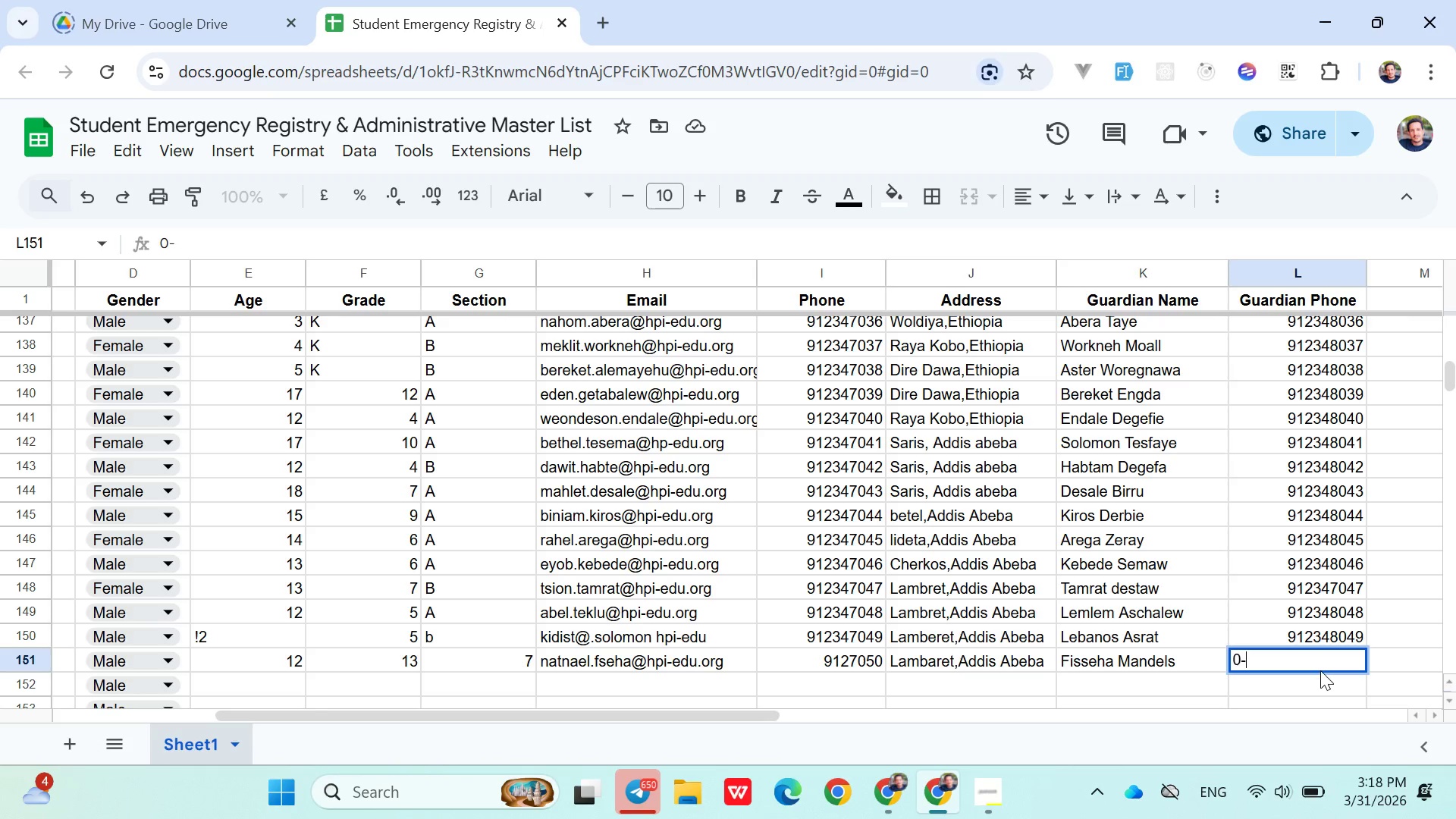 
key(Backspace)
type(912348050)
 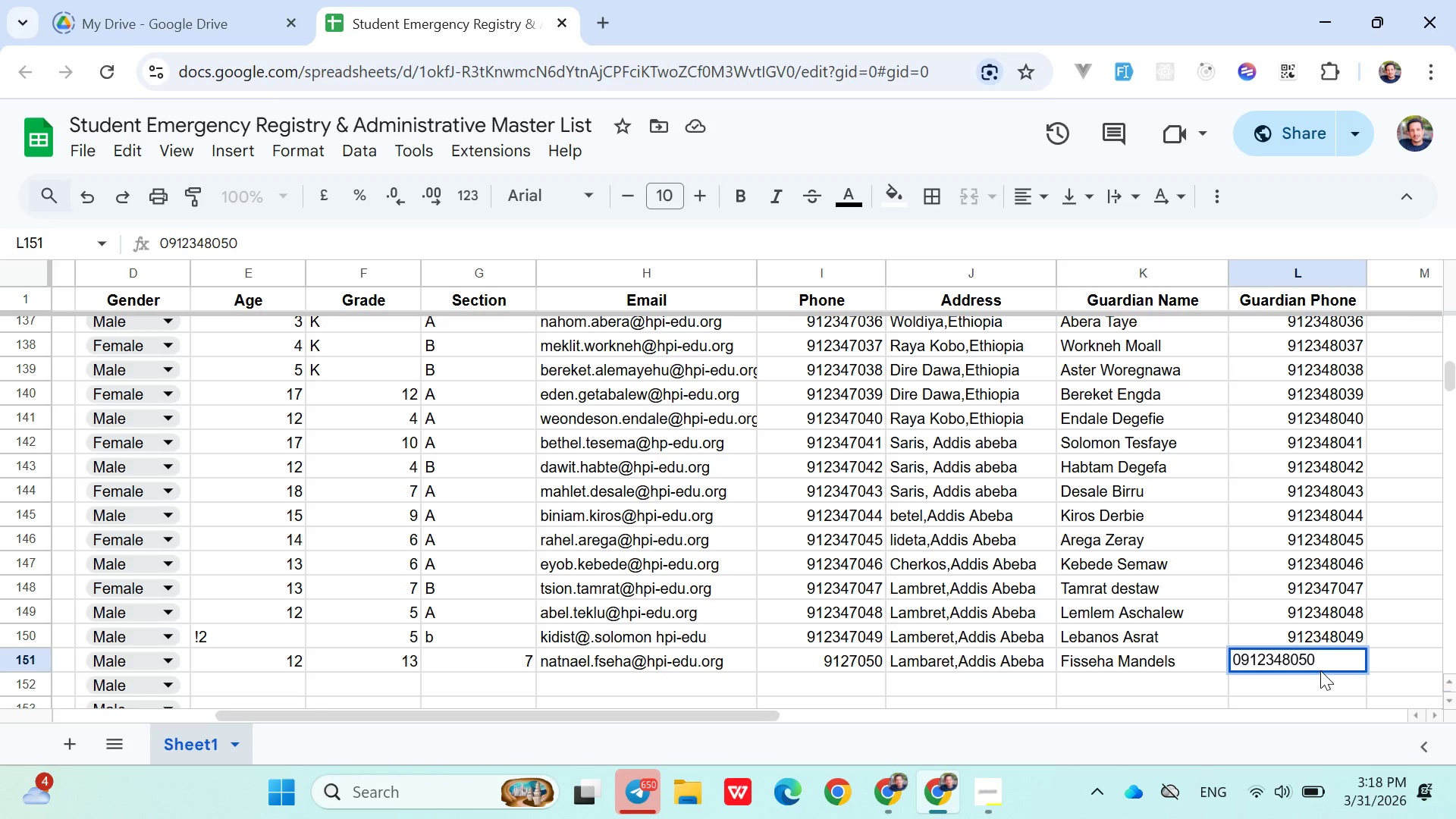 
key(ArrowDown)
 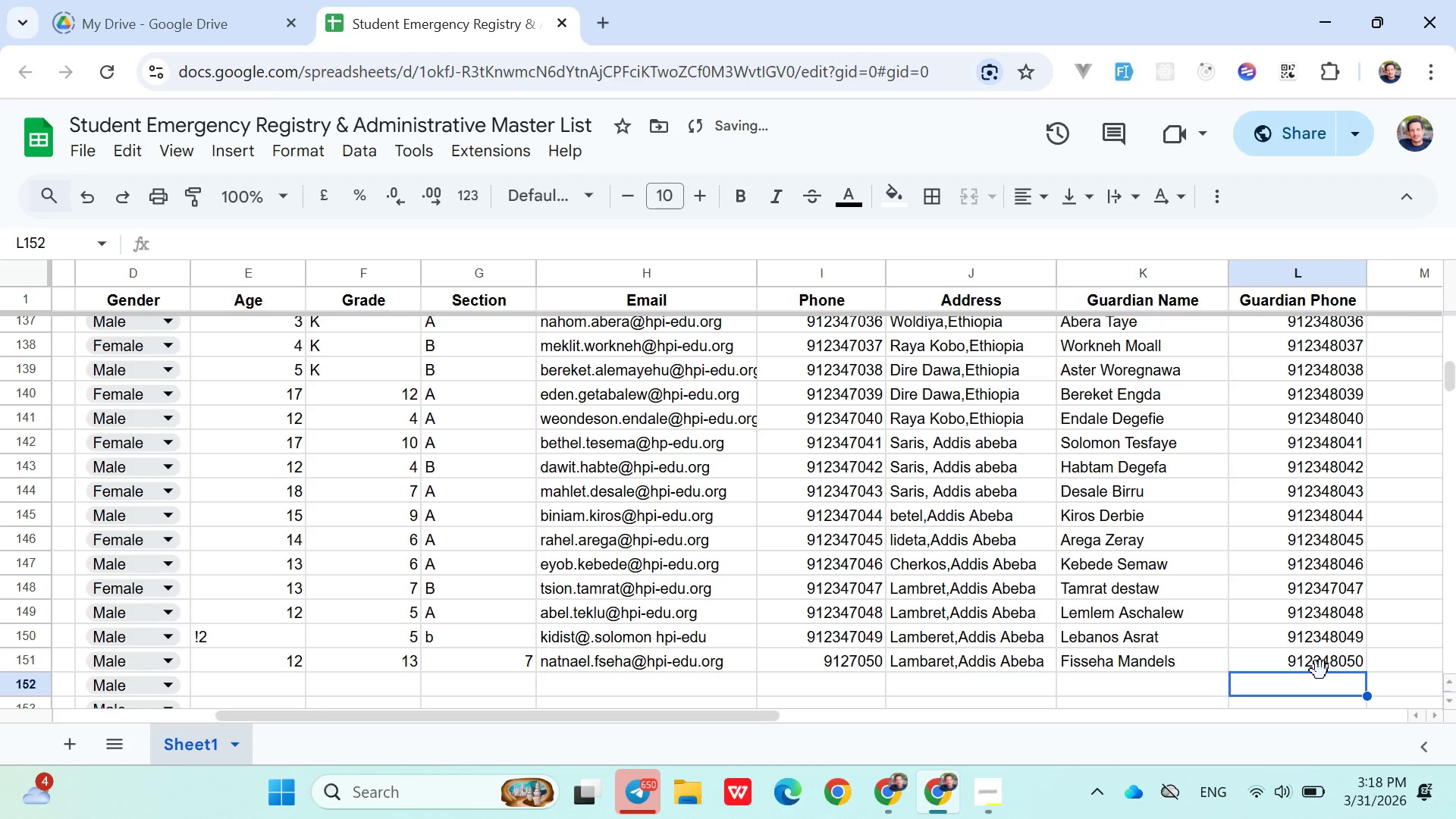 